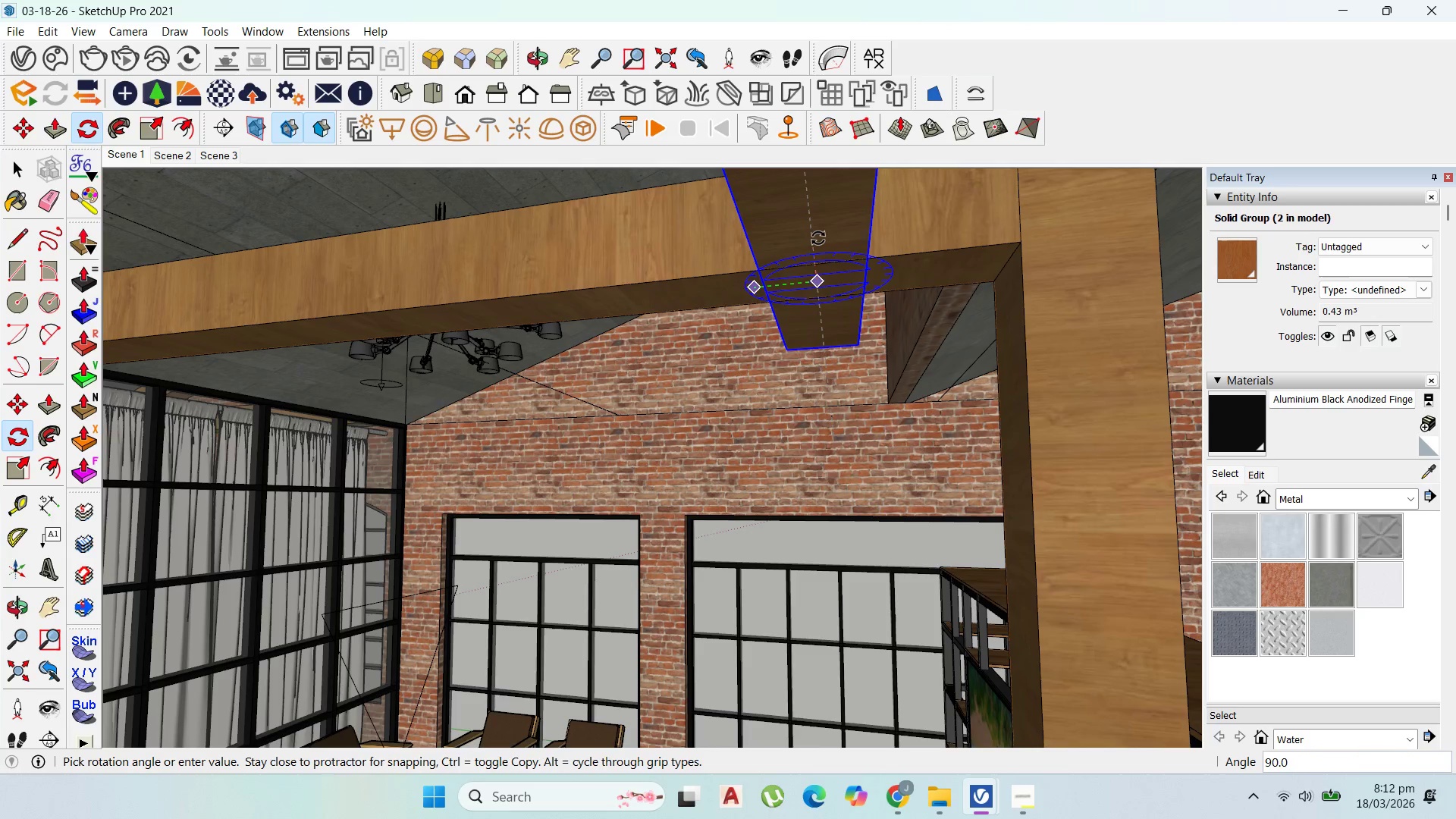 
wait(8.34)
 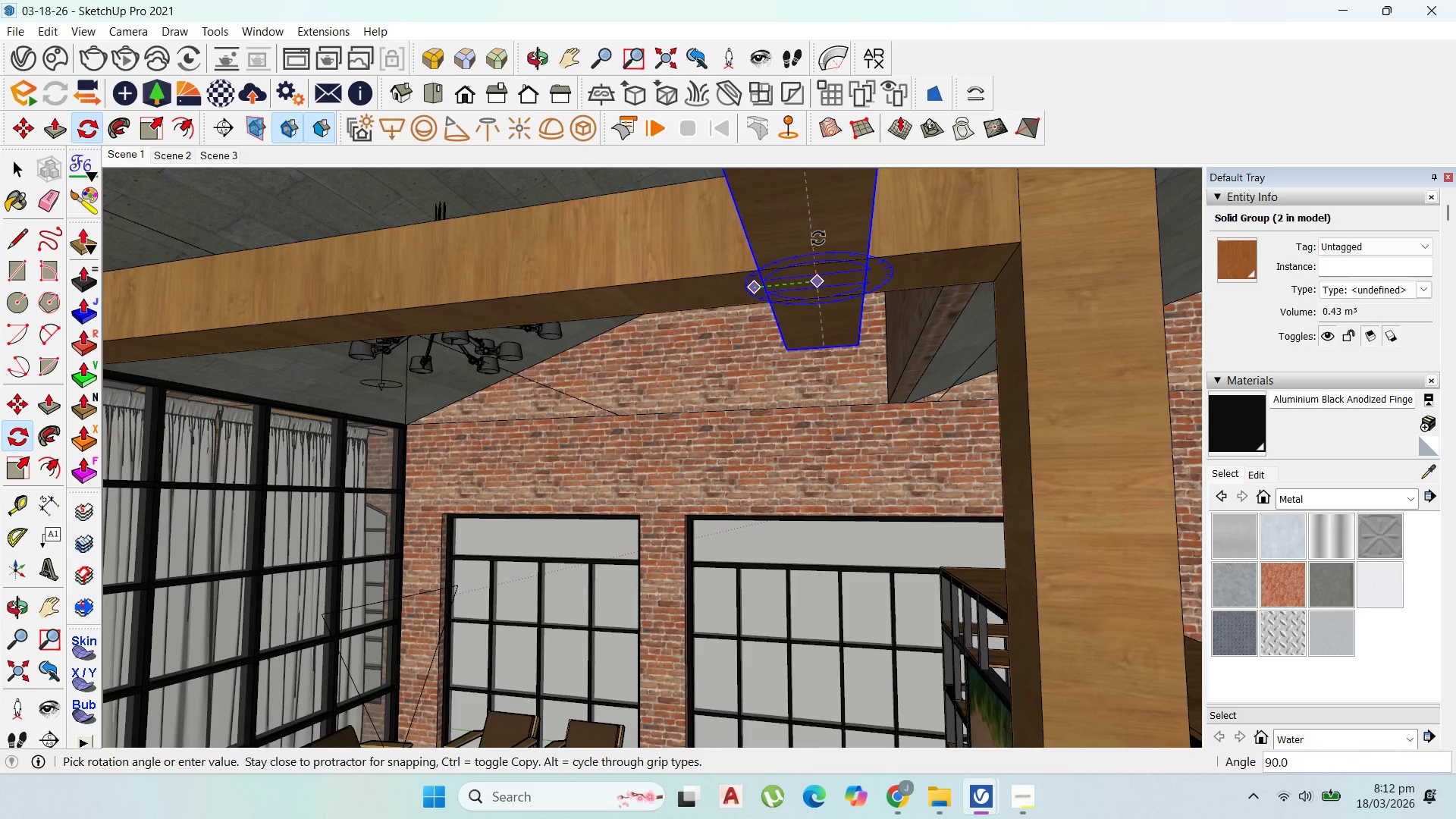 
left_click_drag(start_coordinate=[876, 303], to_coordinate=[884, 303])
 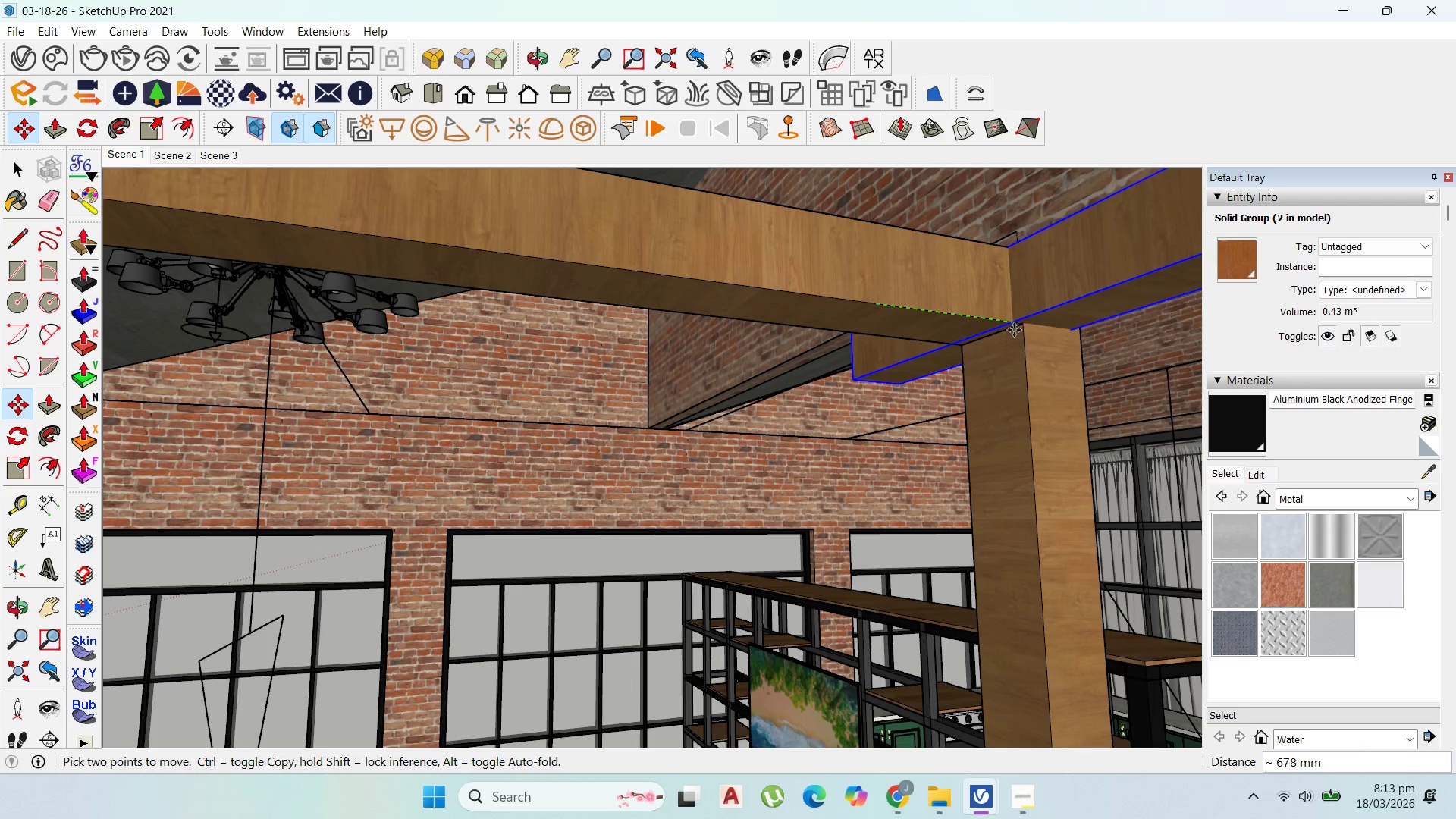 
left_click([1016, 331])
 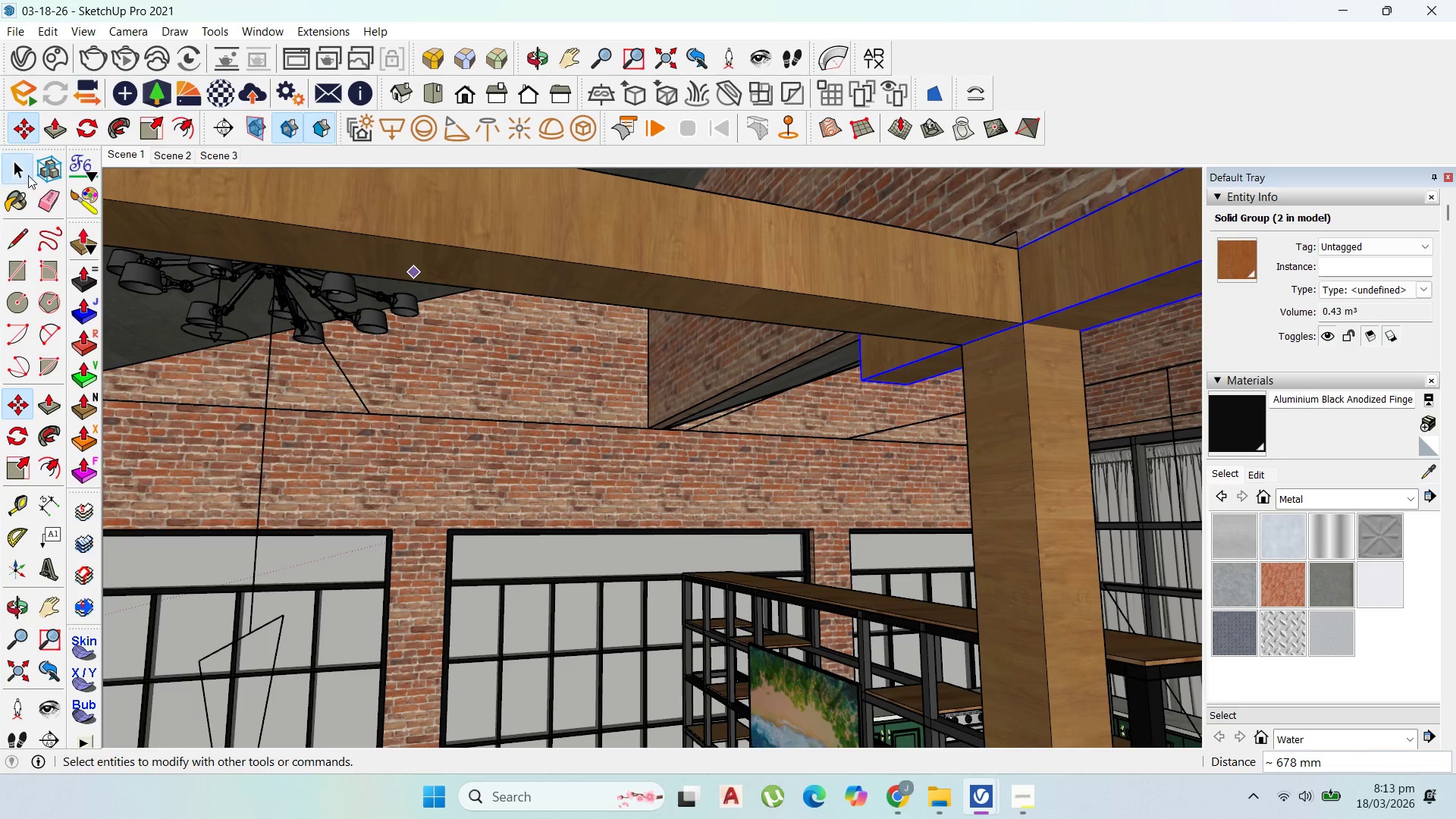 
scroll: coordinate [926, 391], scroll_direction: up, amount: 4.0
 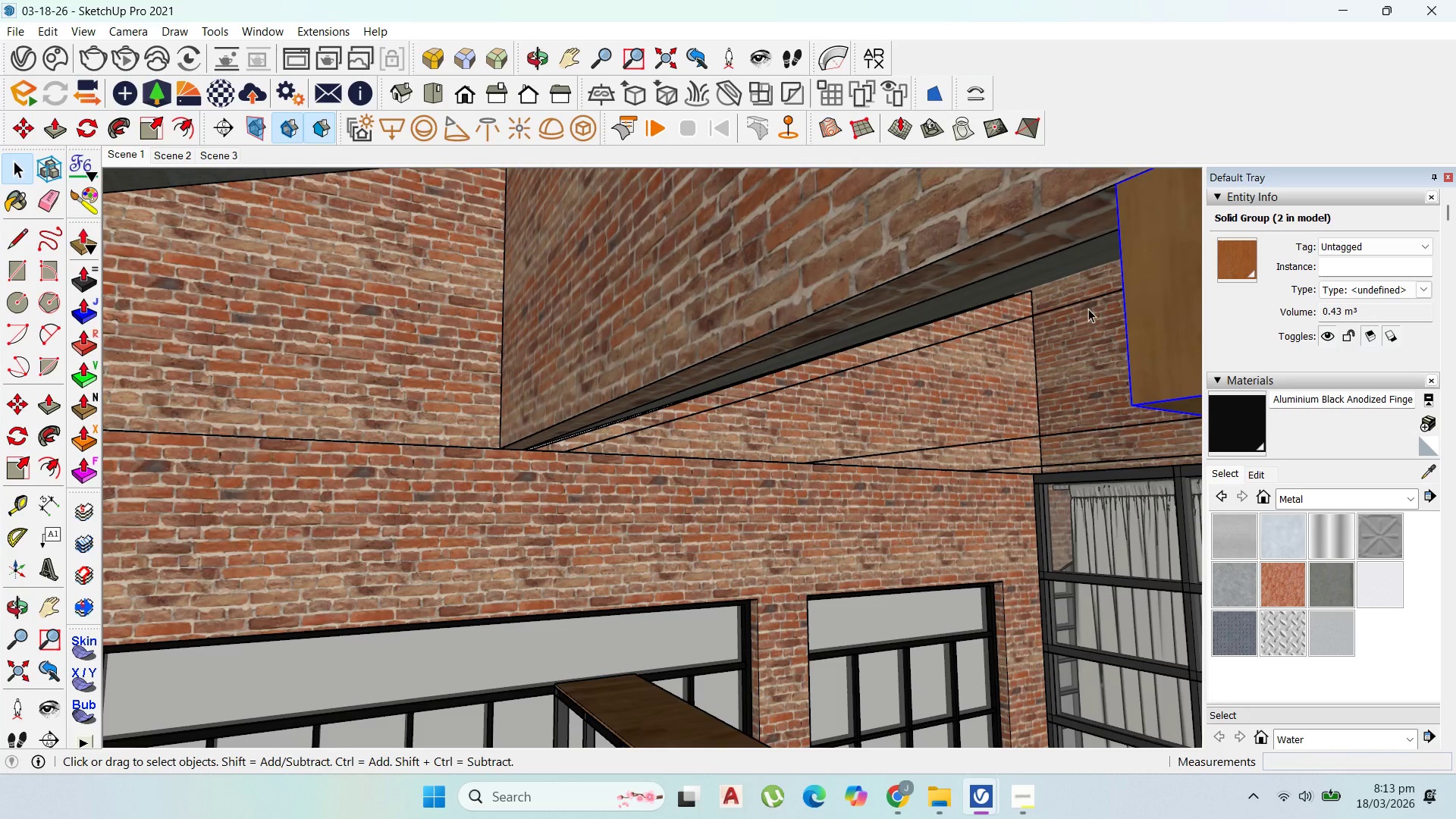 
double_click([1164, 290])
 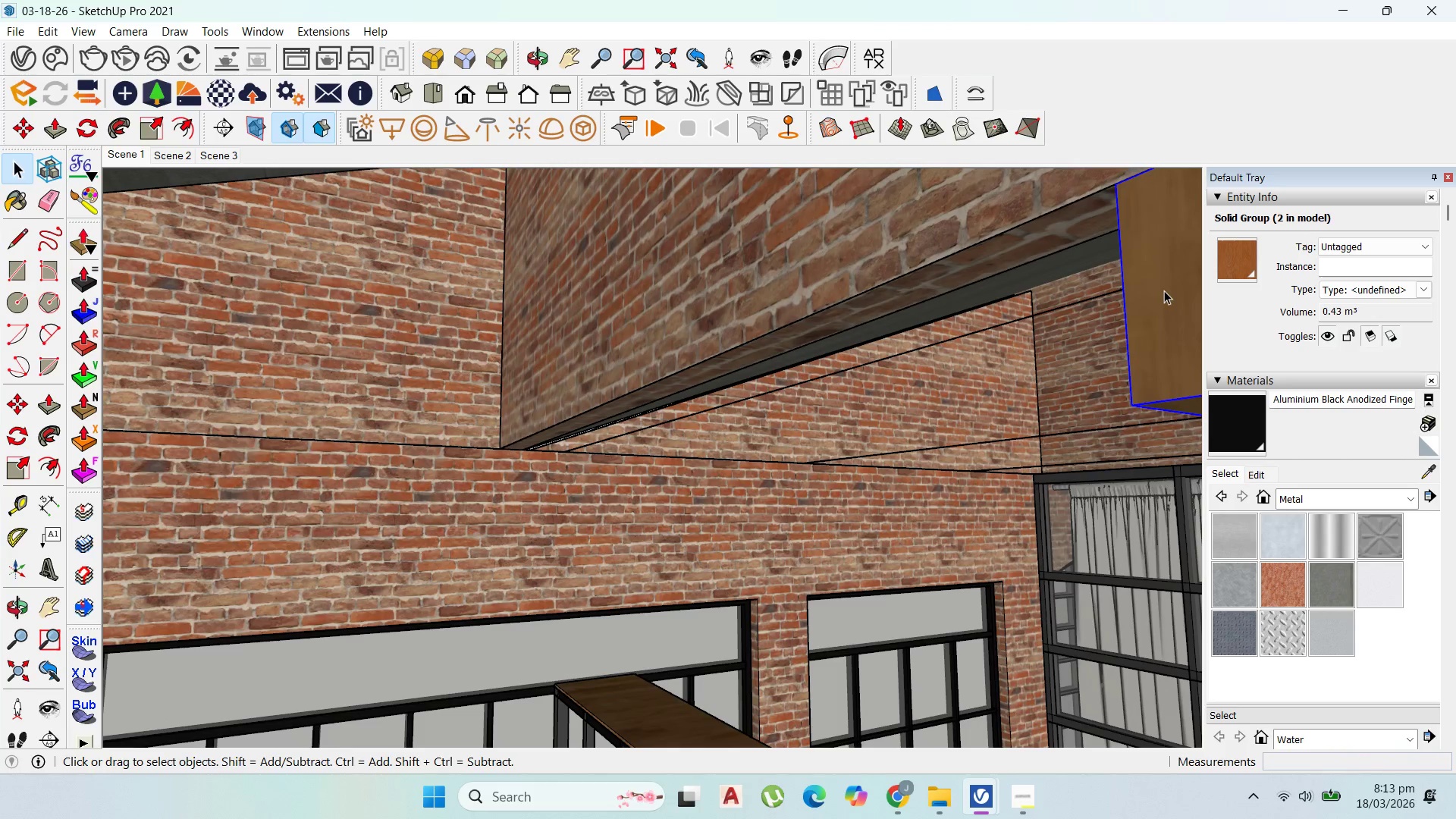 
triple_click([1164, 290])
 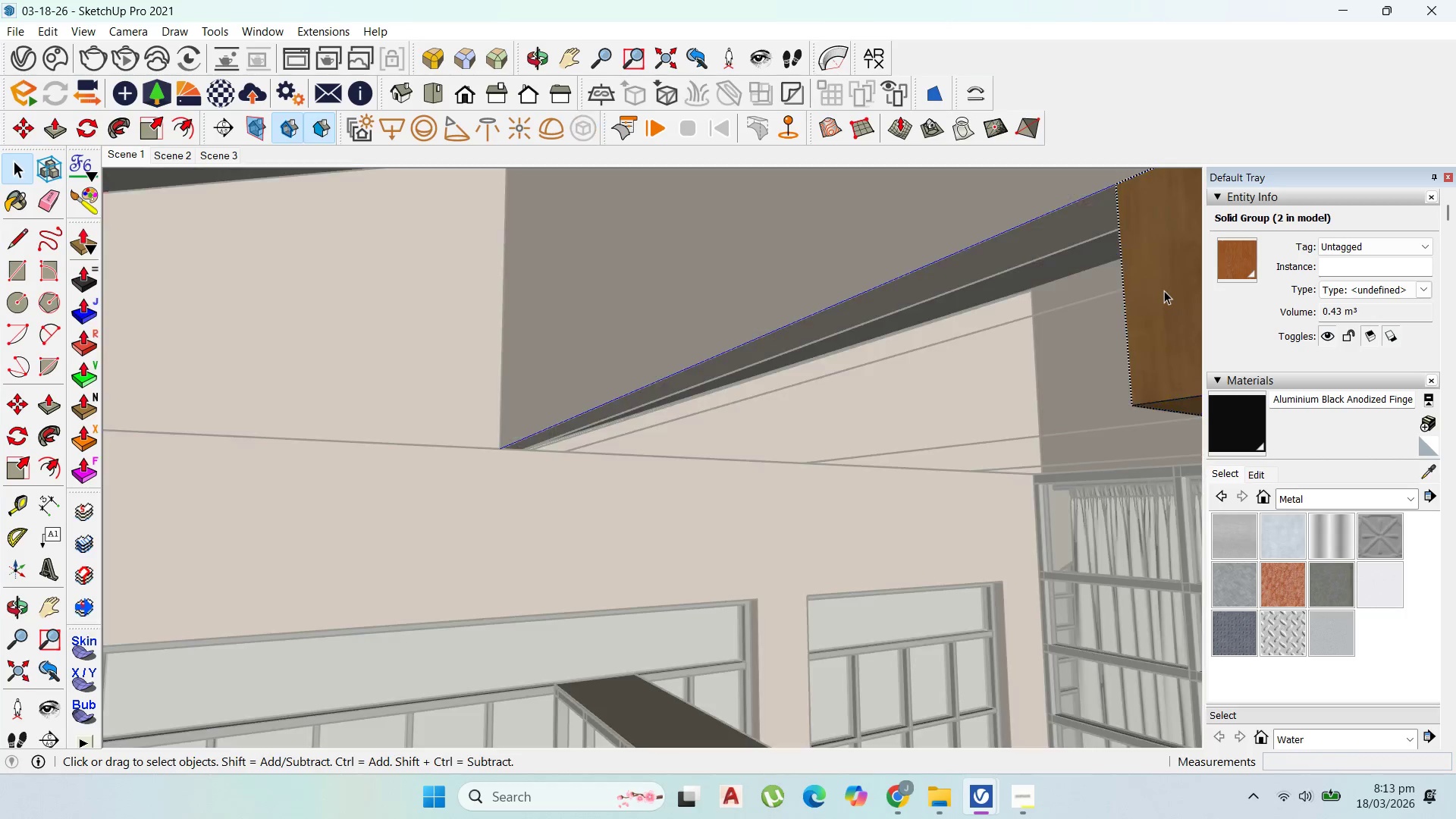 
triple_click([1164, 290])
 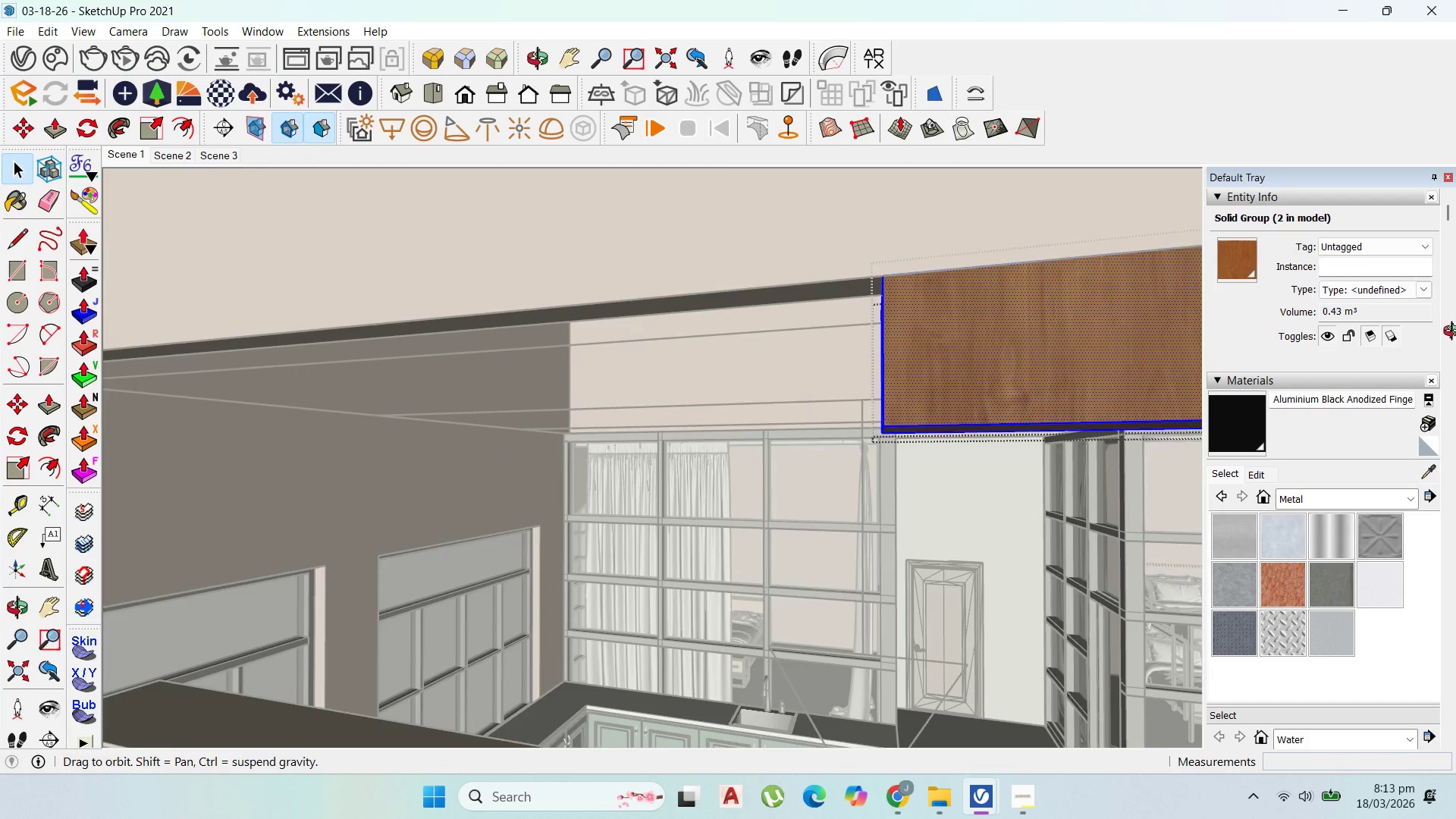 
scroll: coordinate [946, 391], scroll_direction: up, amount: 2.0
 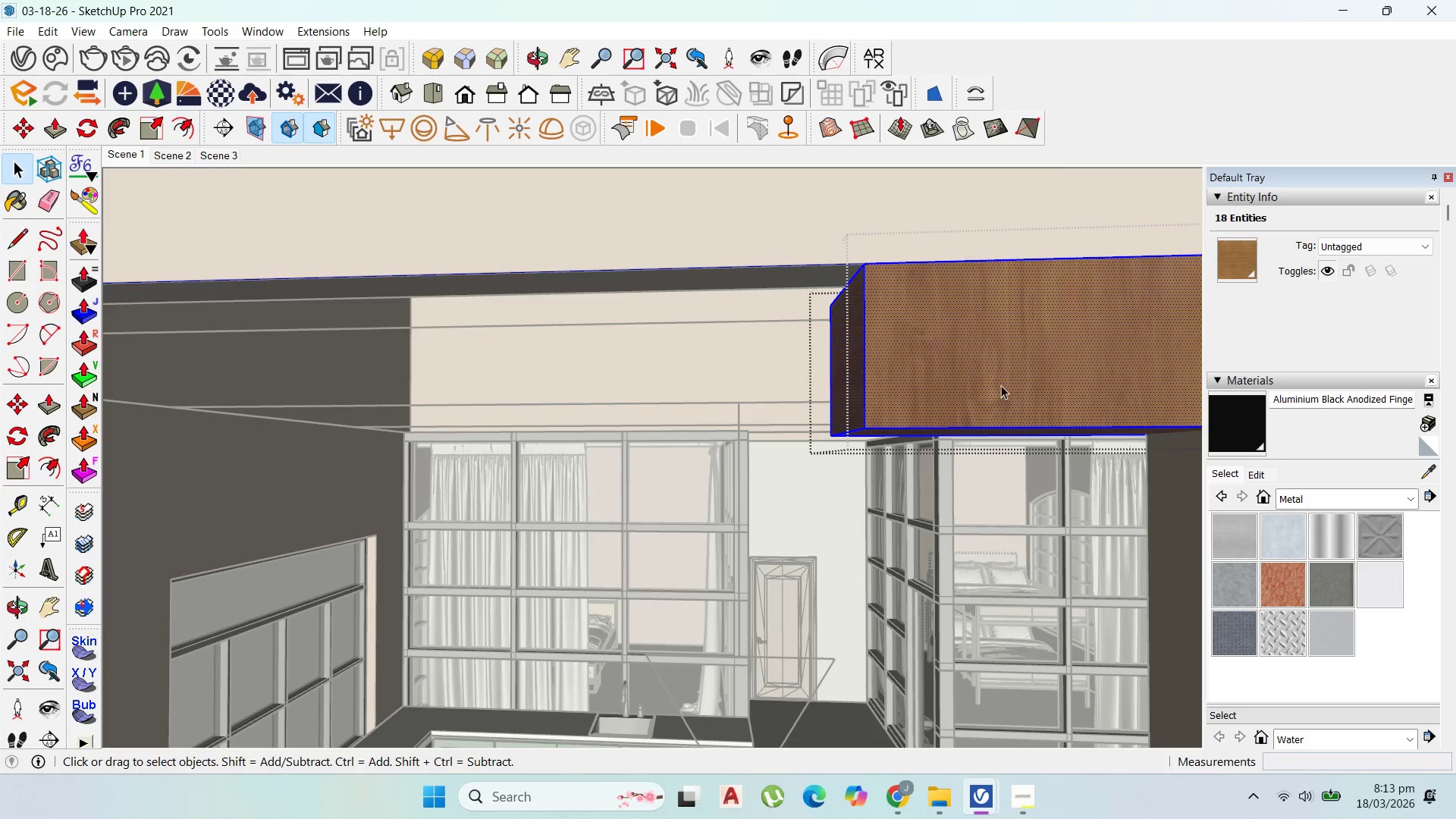 
key(P)
 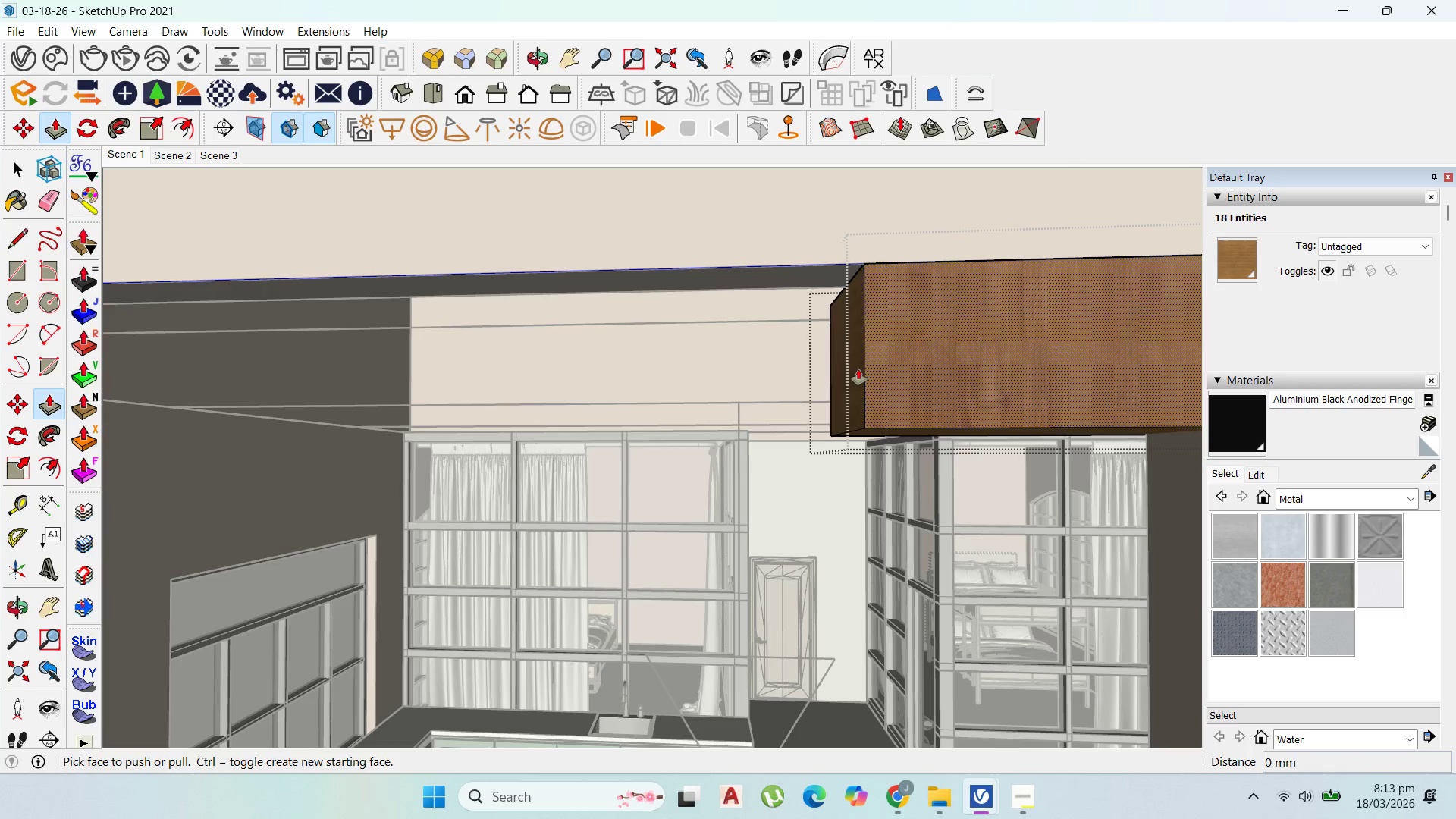 
left_click([856, 369])
 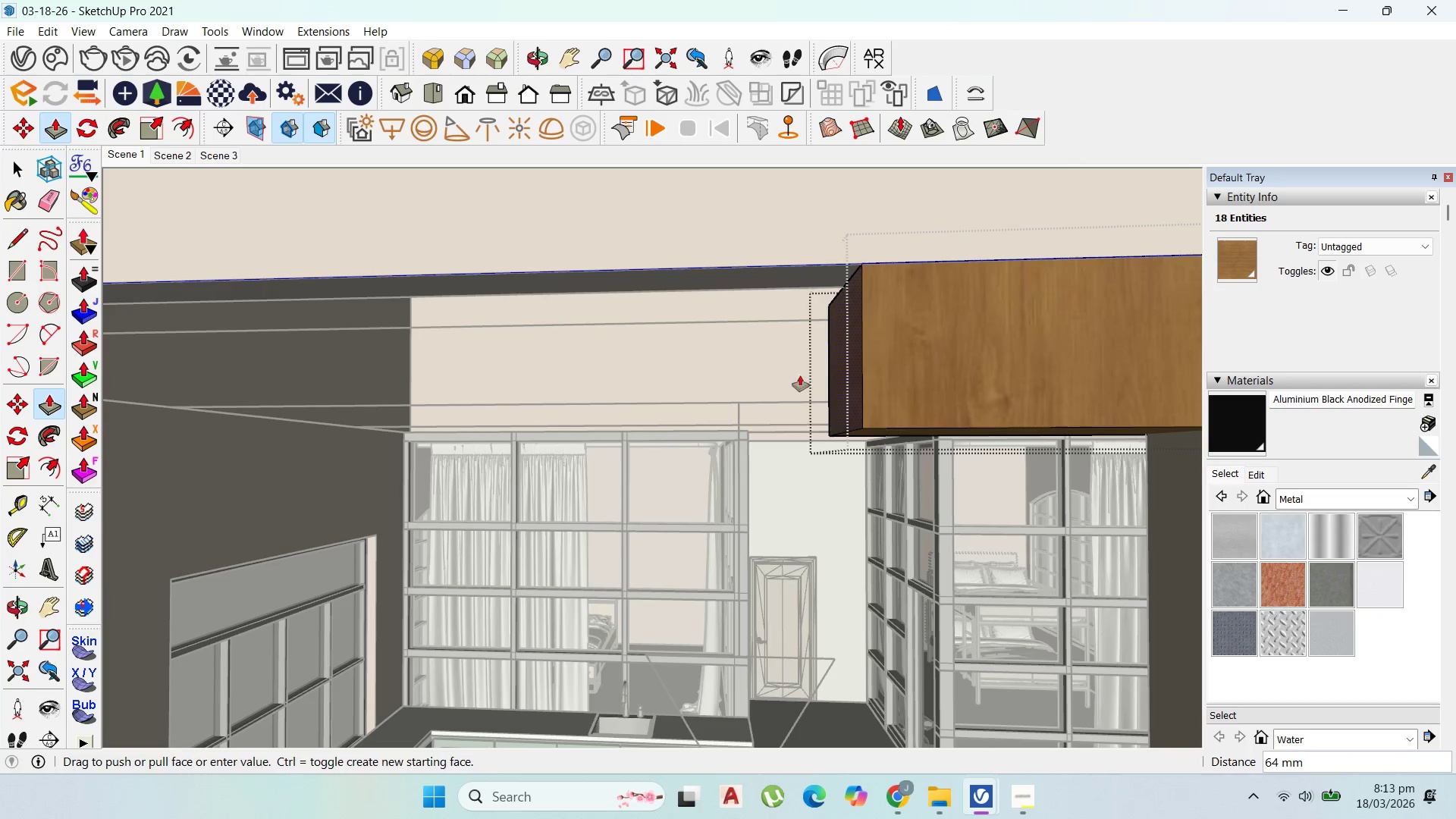 
scroll: coordinate [803, 375], scroll_direction: up, amount: 1.0
 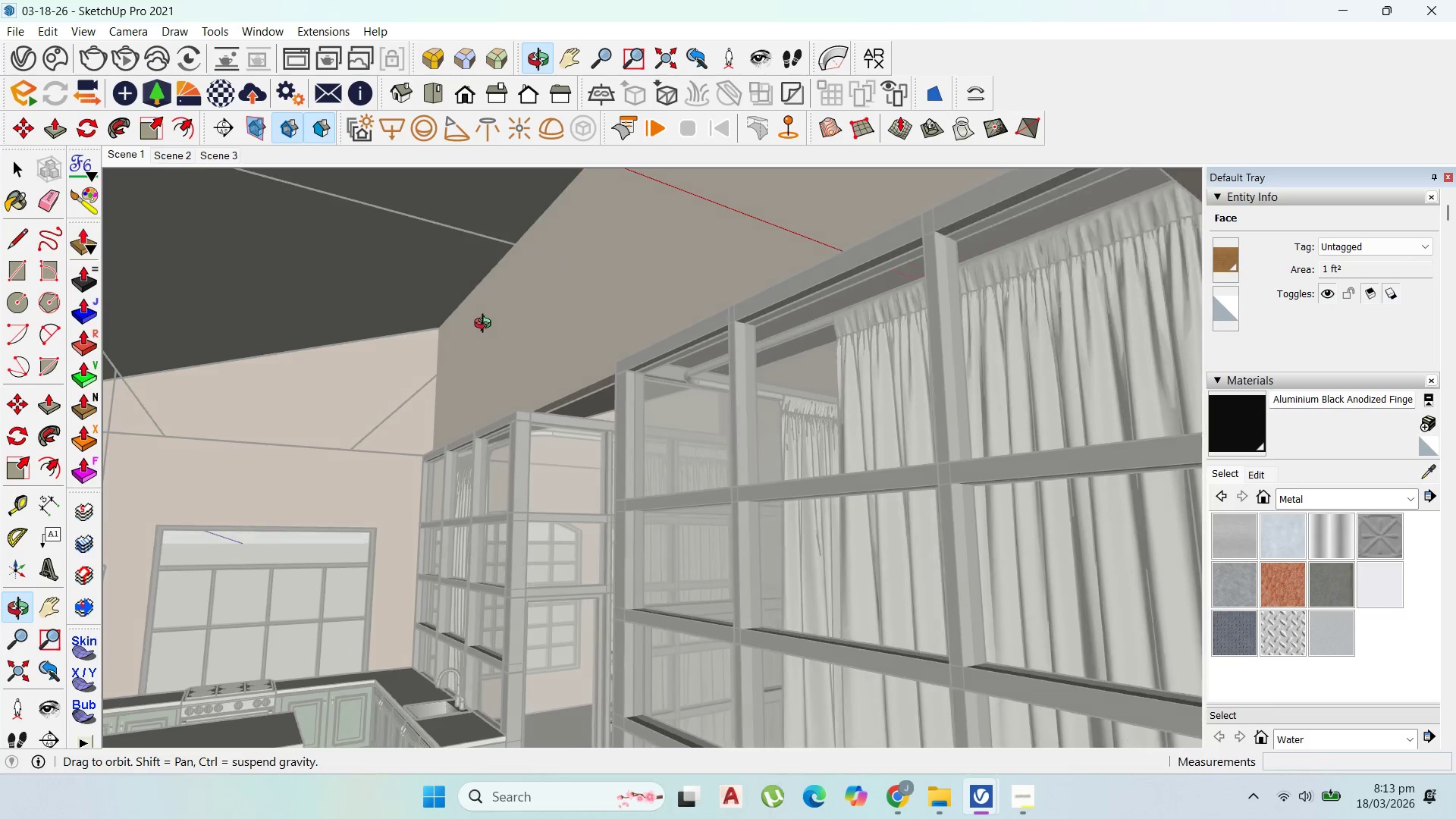 
scroll: coordinate [984, 406], scroll_direction: down, amount: 5.0
 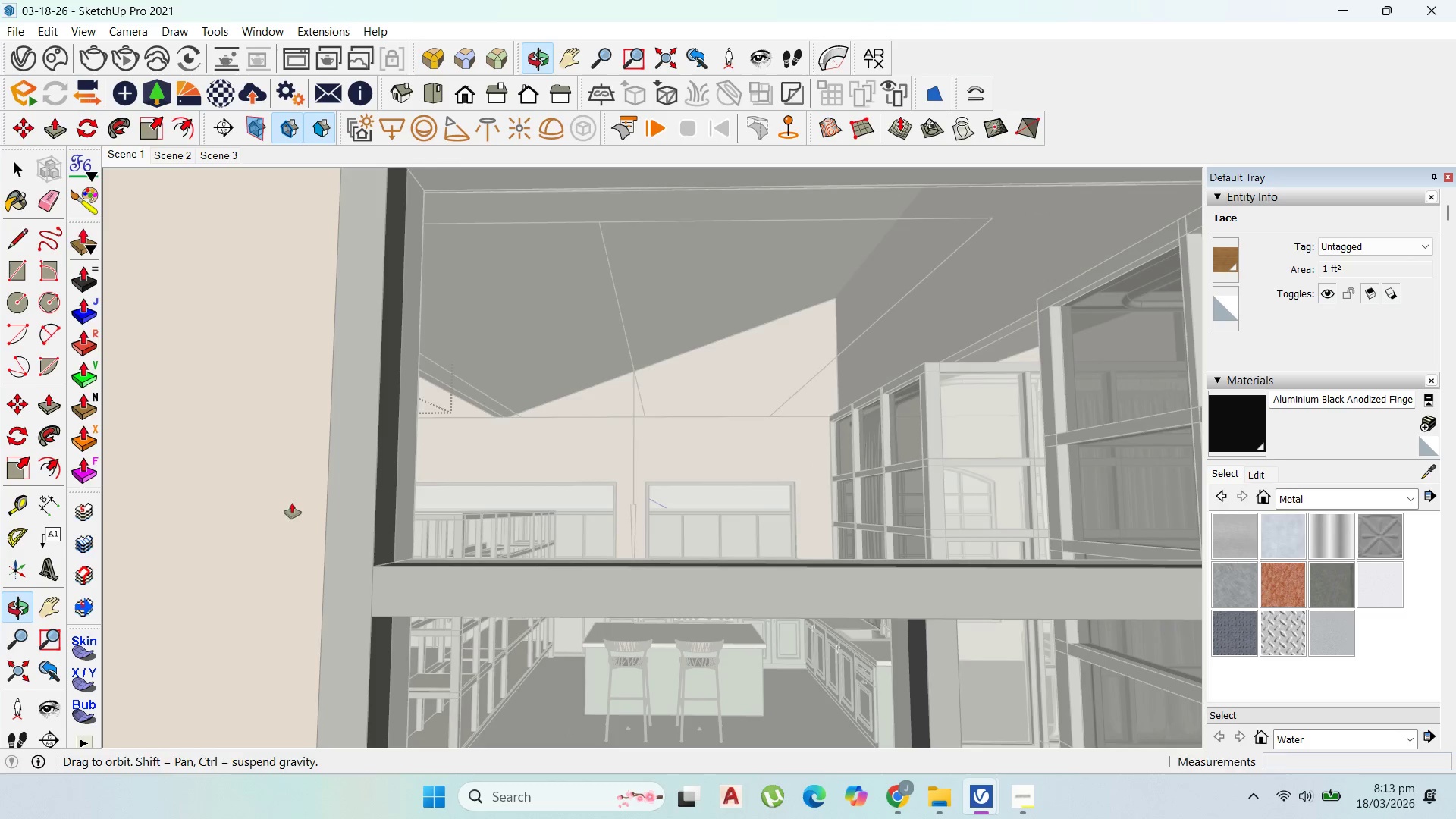 
scroll: coordinate [493, 449], scroll_direction: up, amount: 77.0
 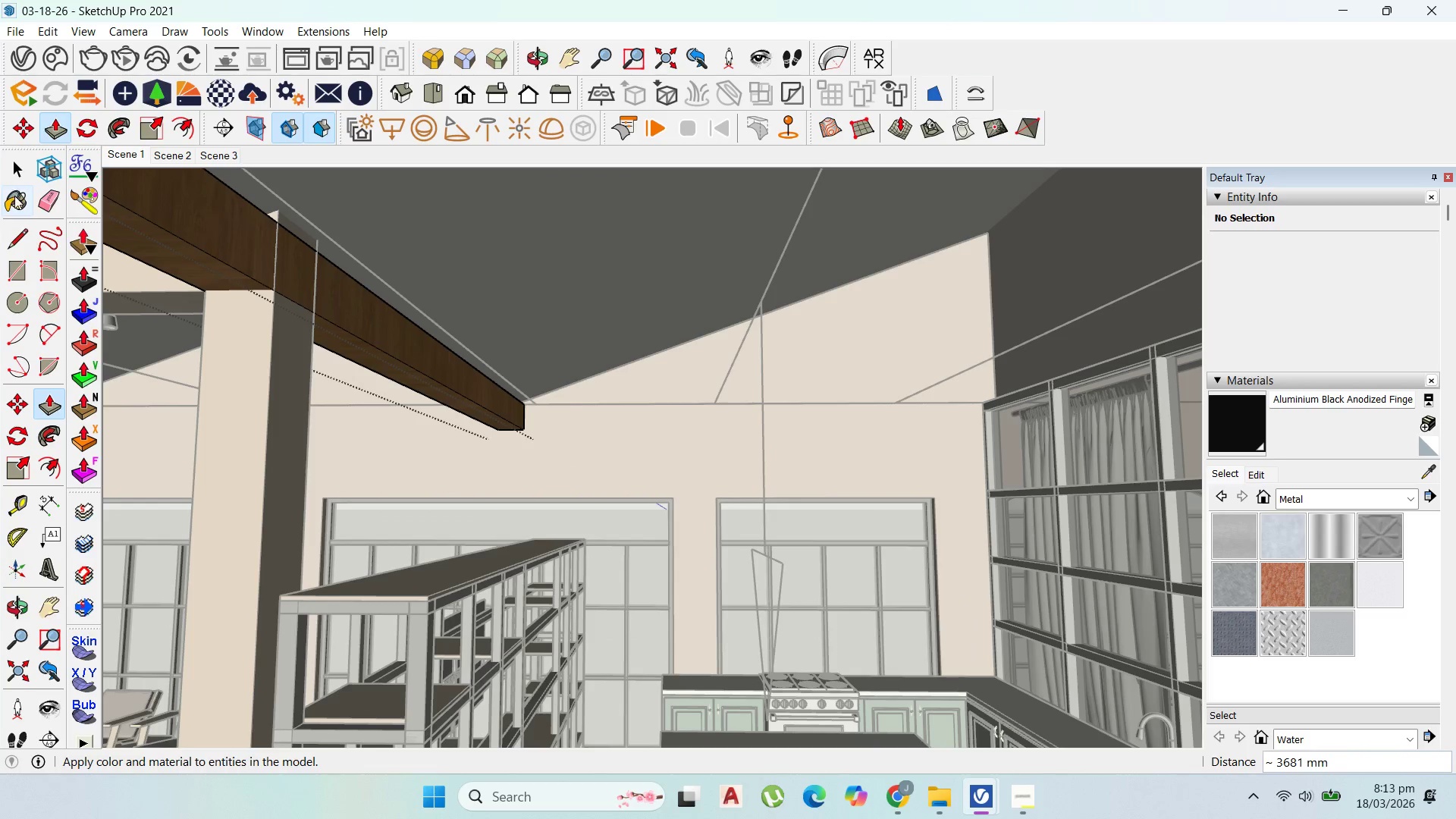 
key(Escape)
 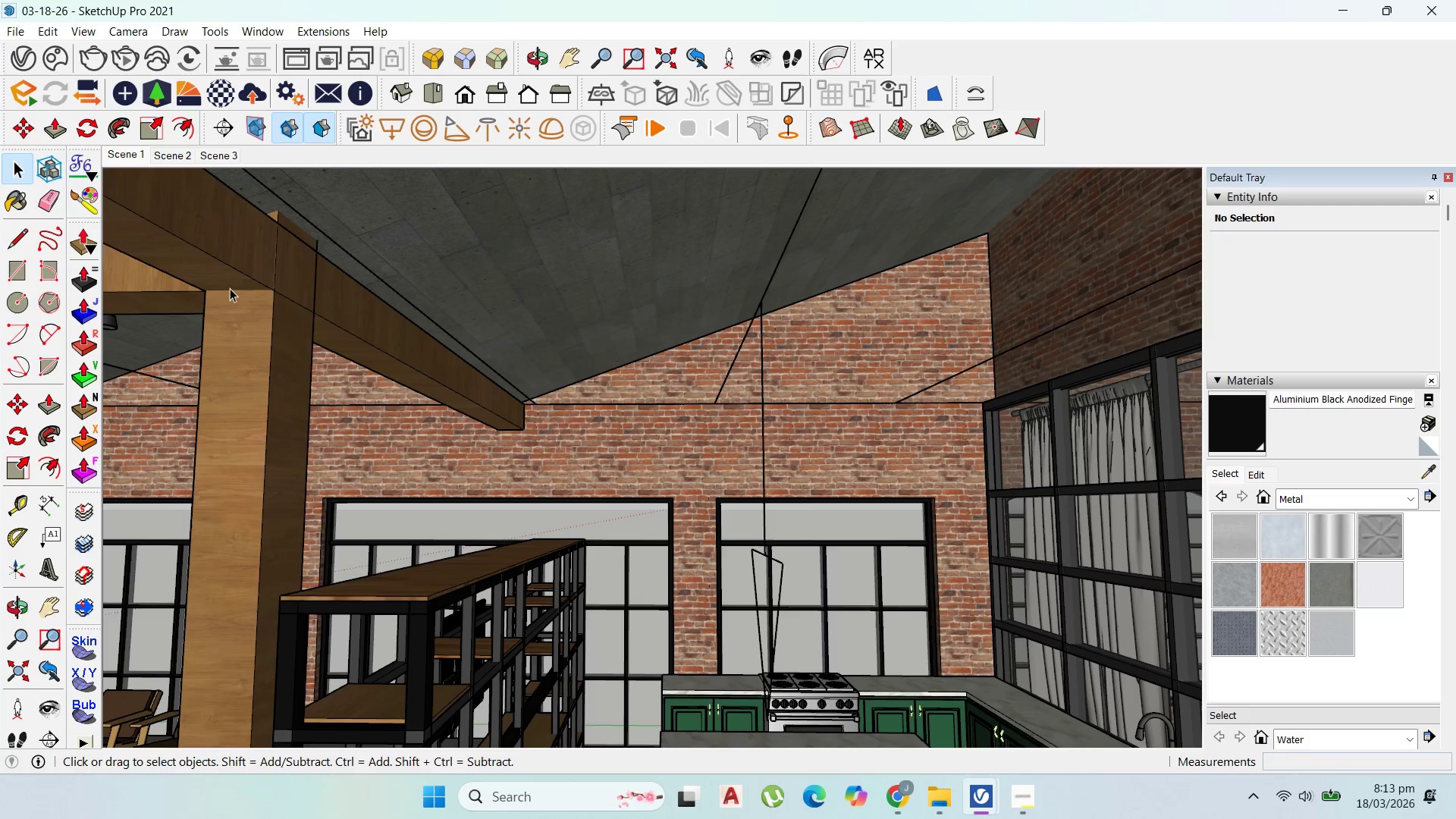 
key(Escape)
 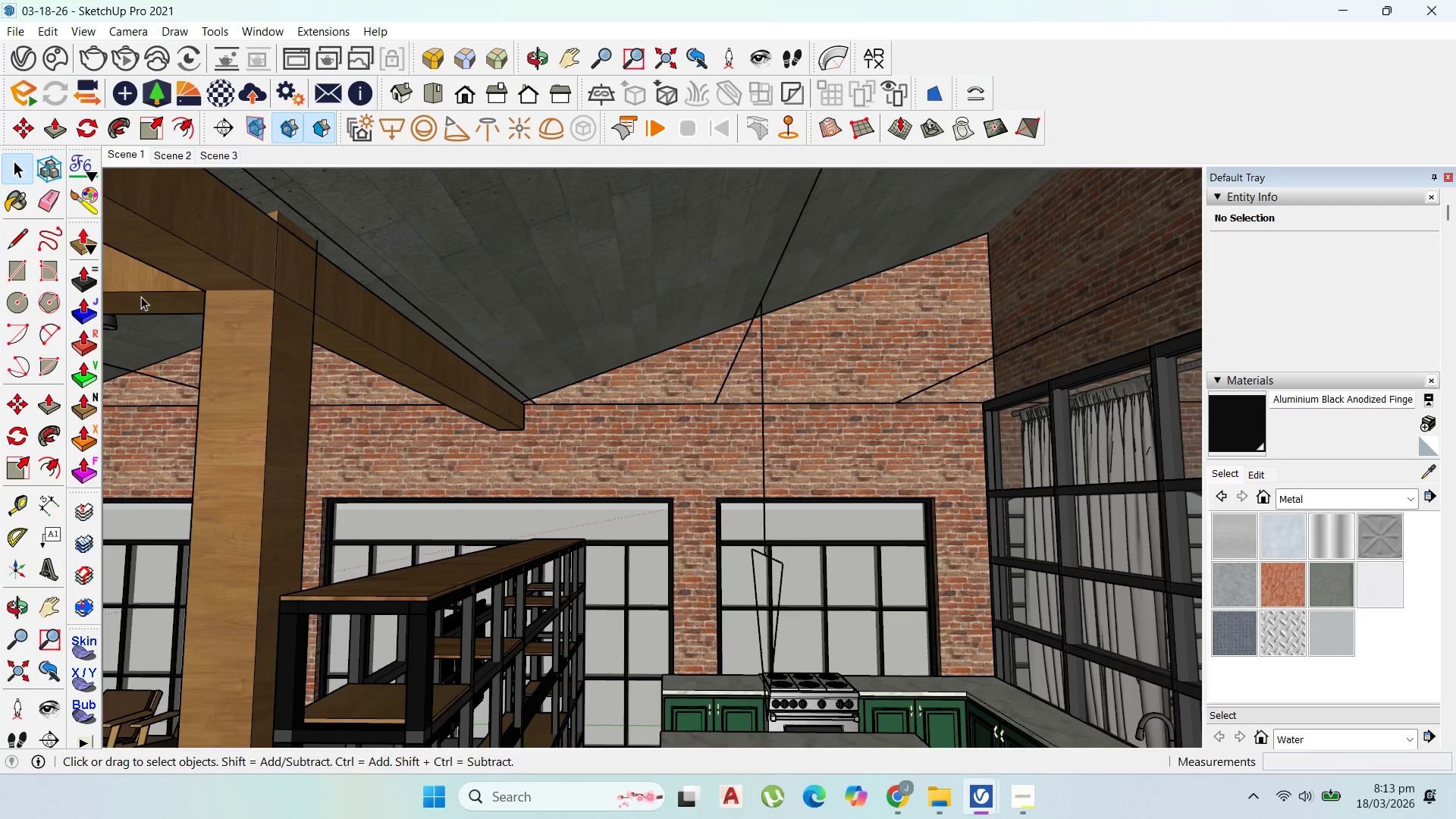 
double_click([141, 297])
 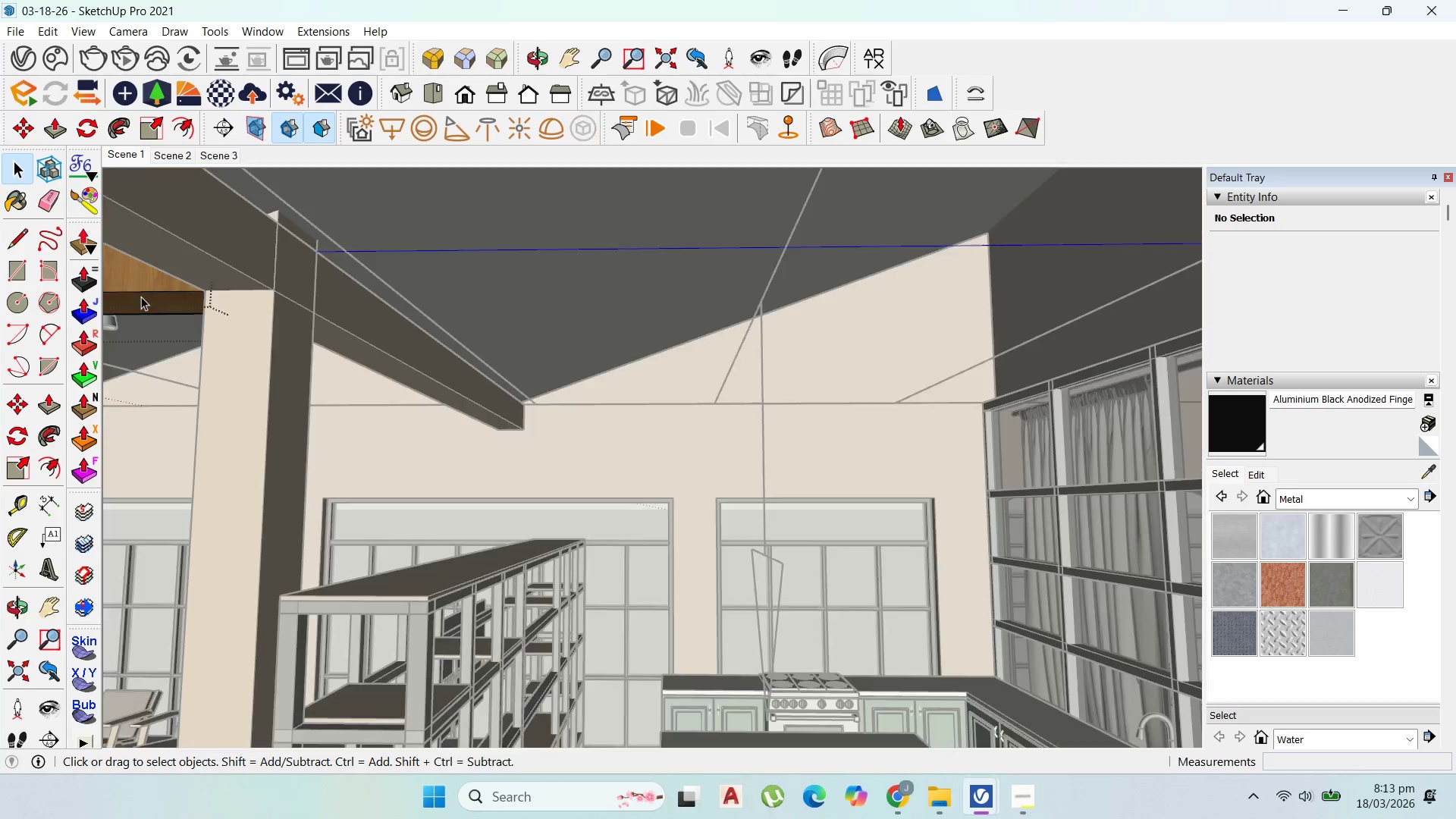 
triple_click([141, 297])
 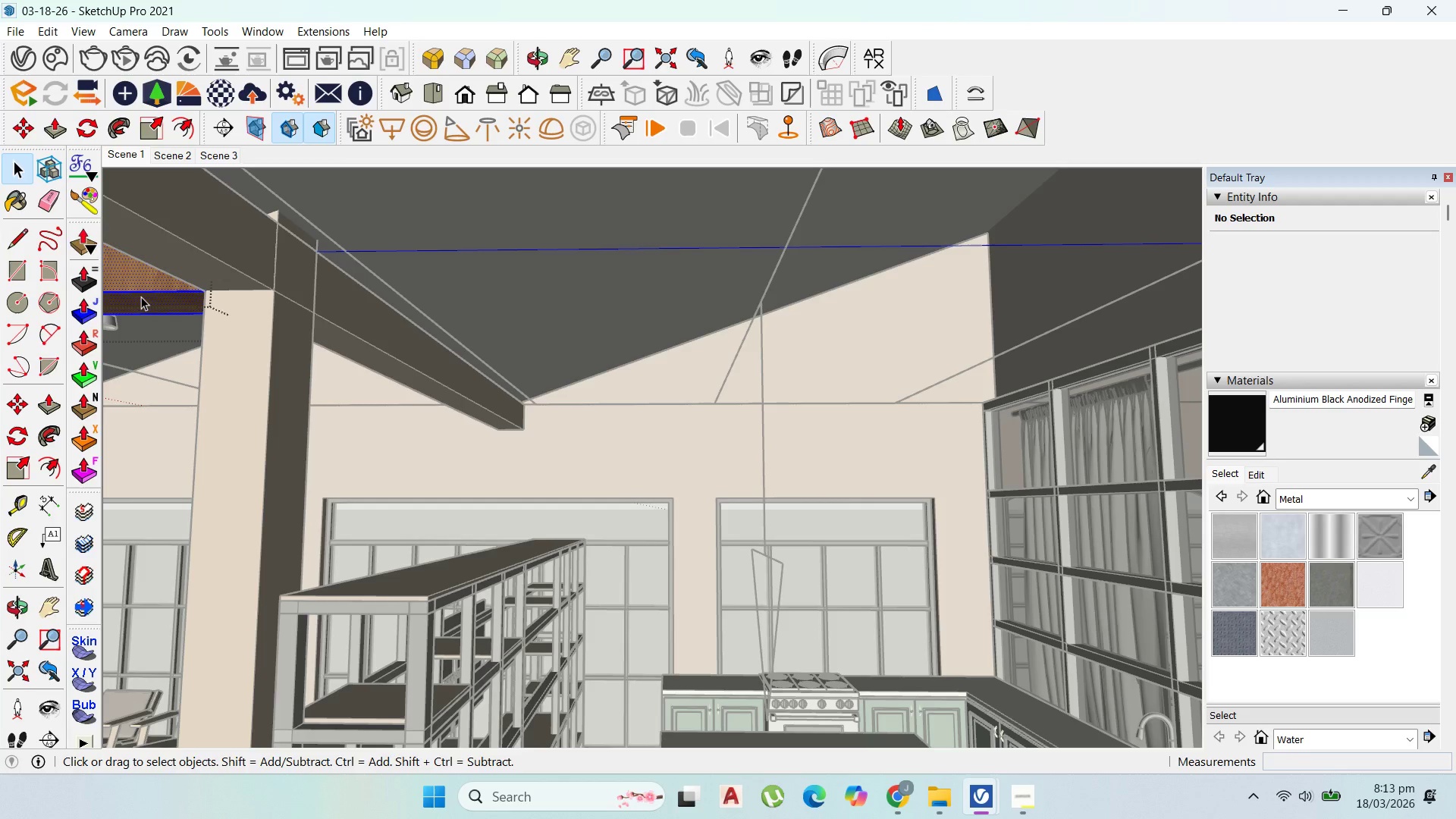 
triple_click([141, 297])
 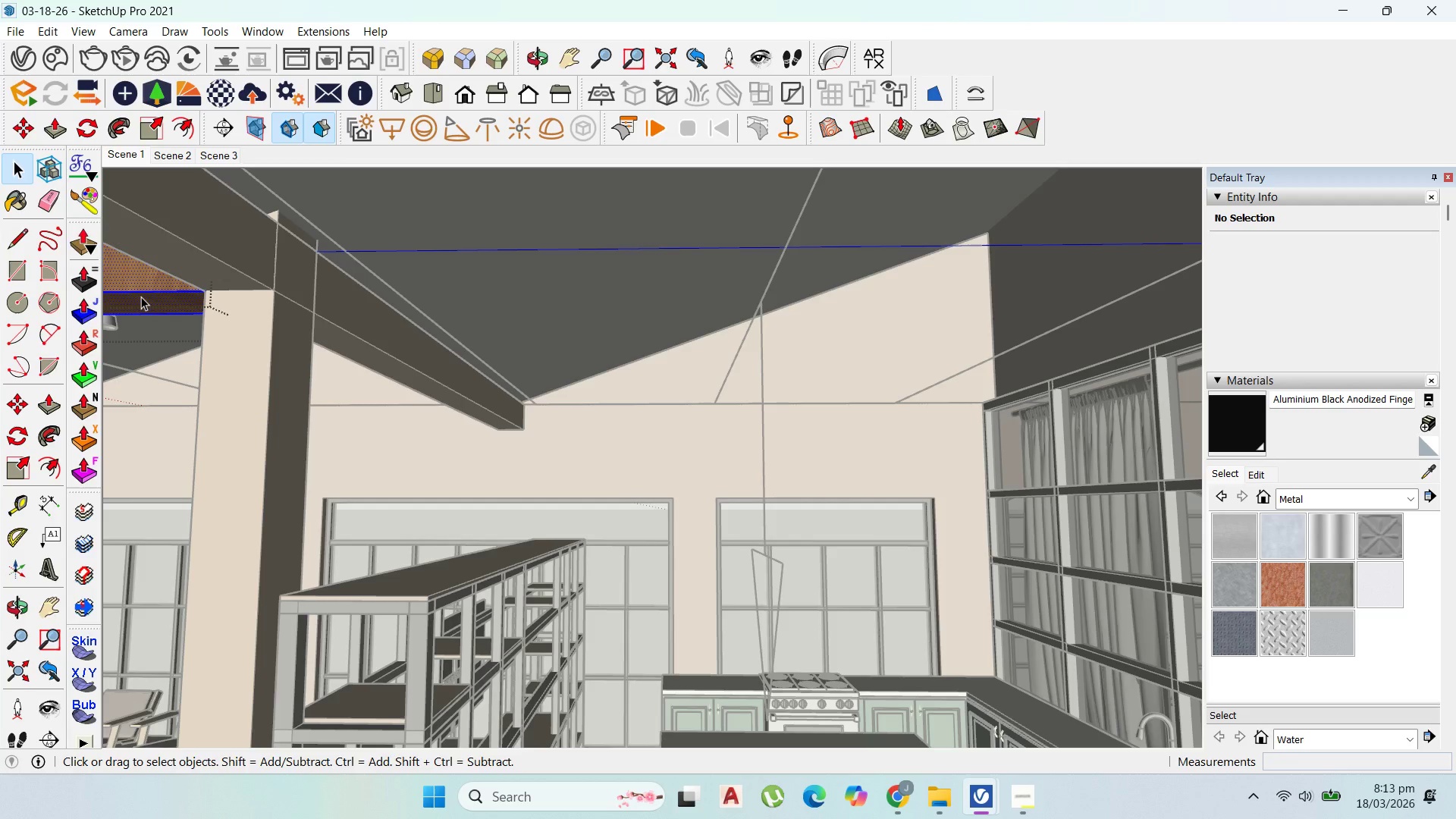 
triple_click([141, 297])
 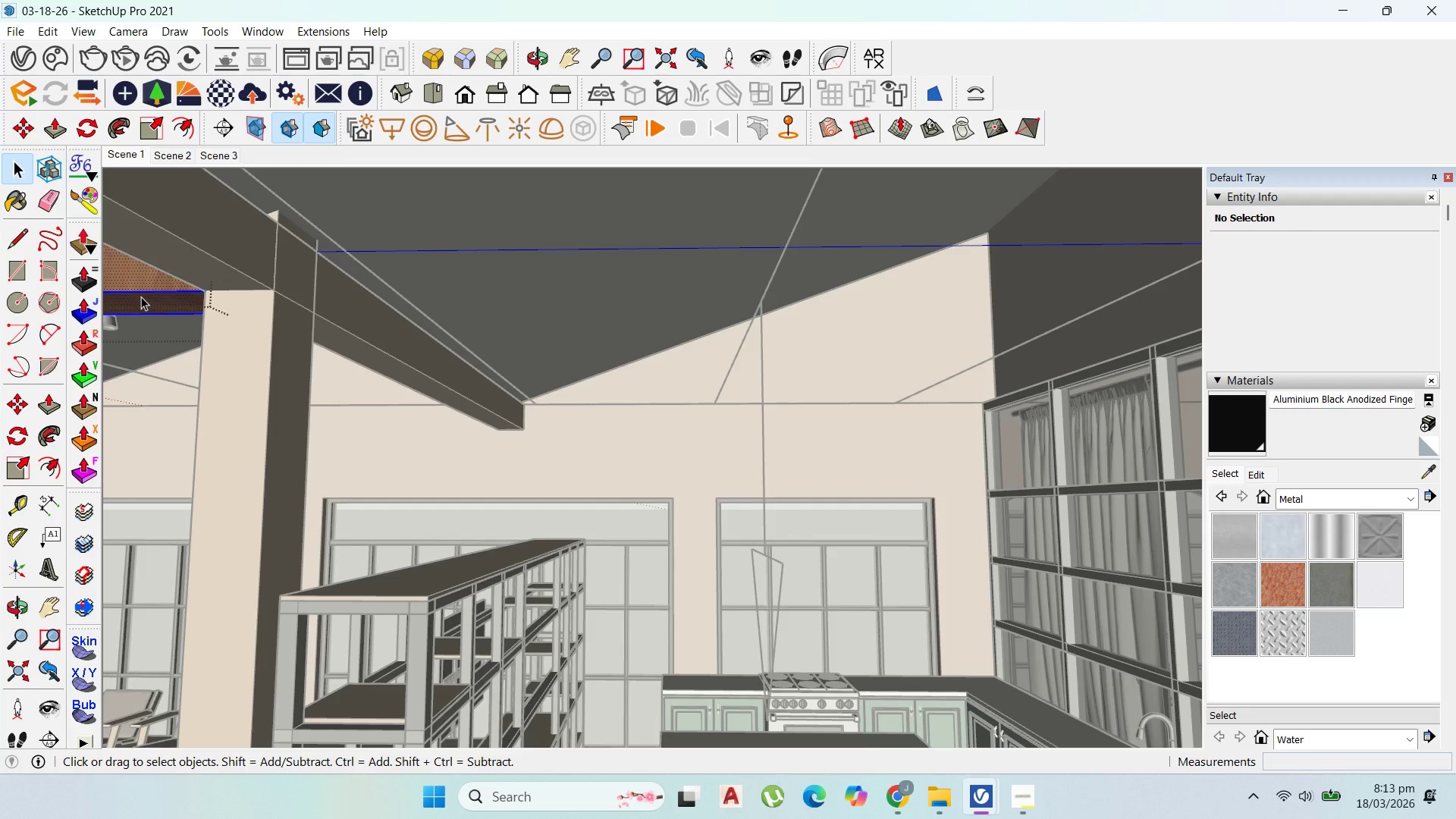 
triple_click([141, 297])
 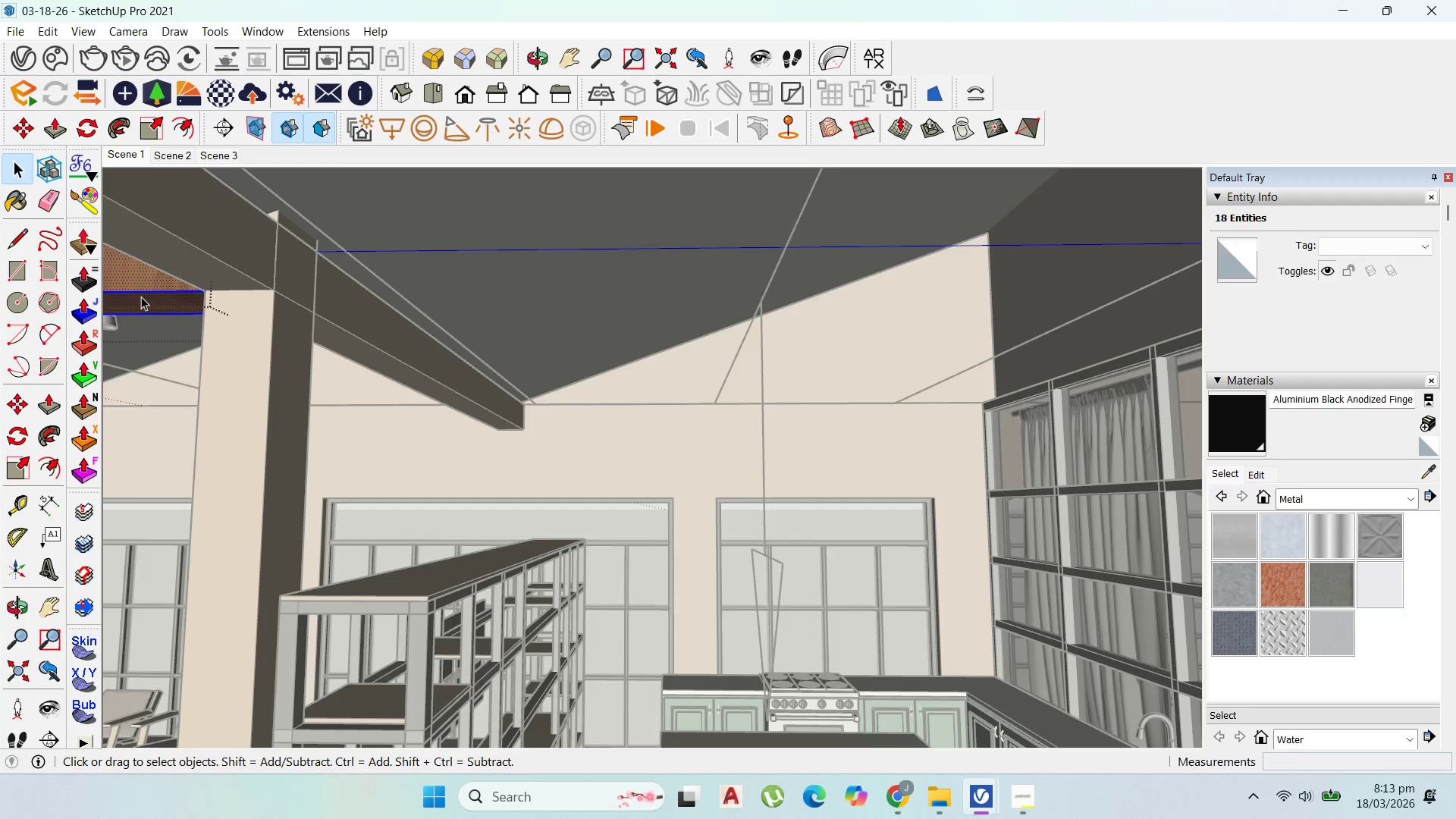 
triple_click([141, 297])
 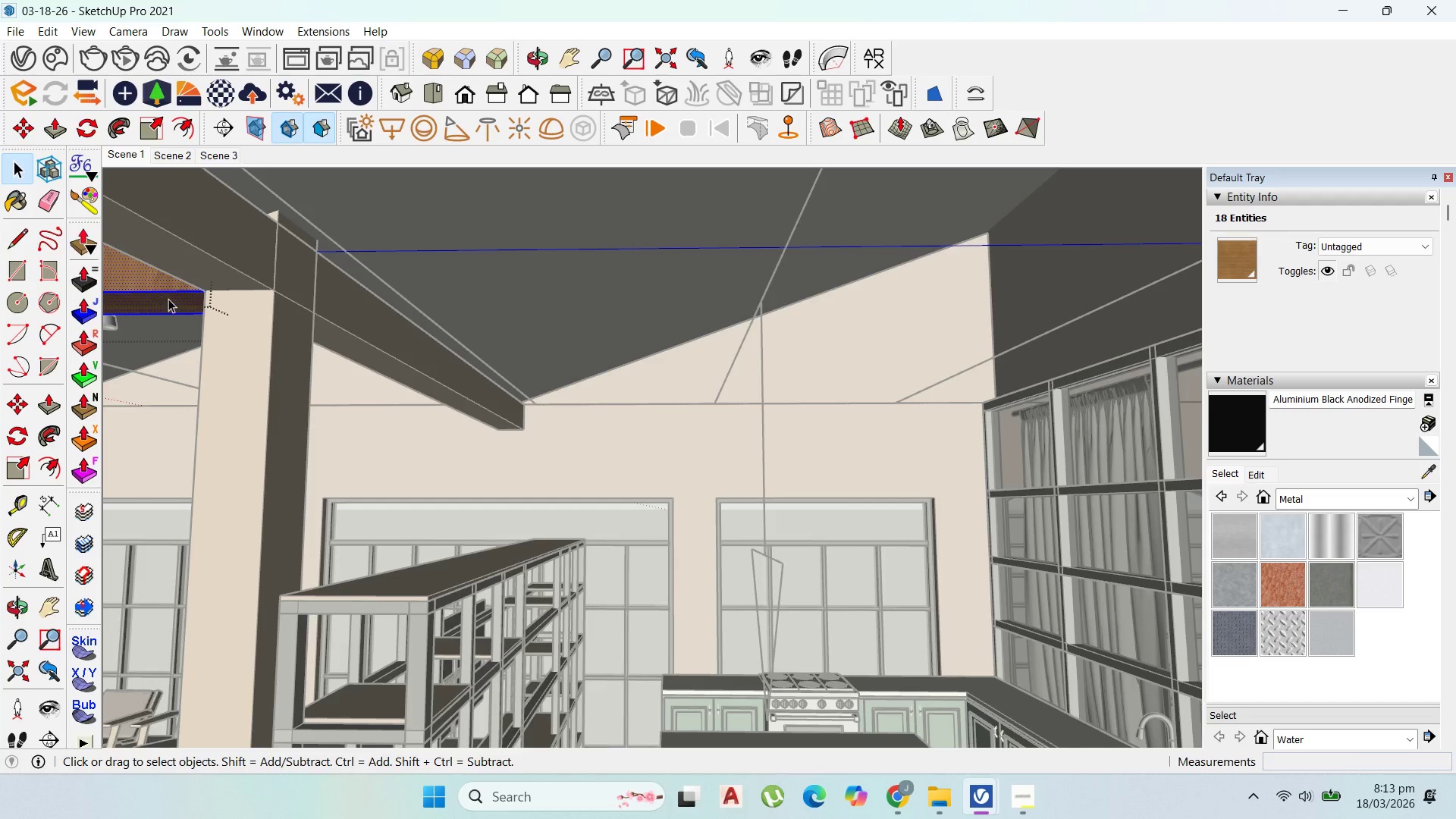 
scroll: coordinate [196, 295], scroll_direction: up, amount: 5.0
 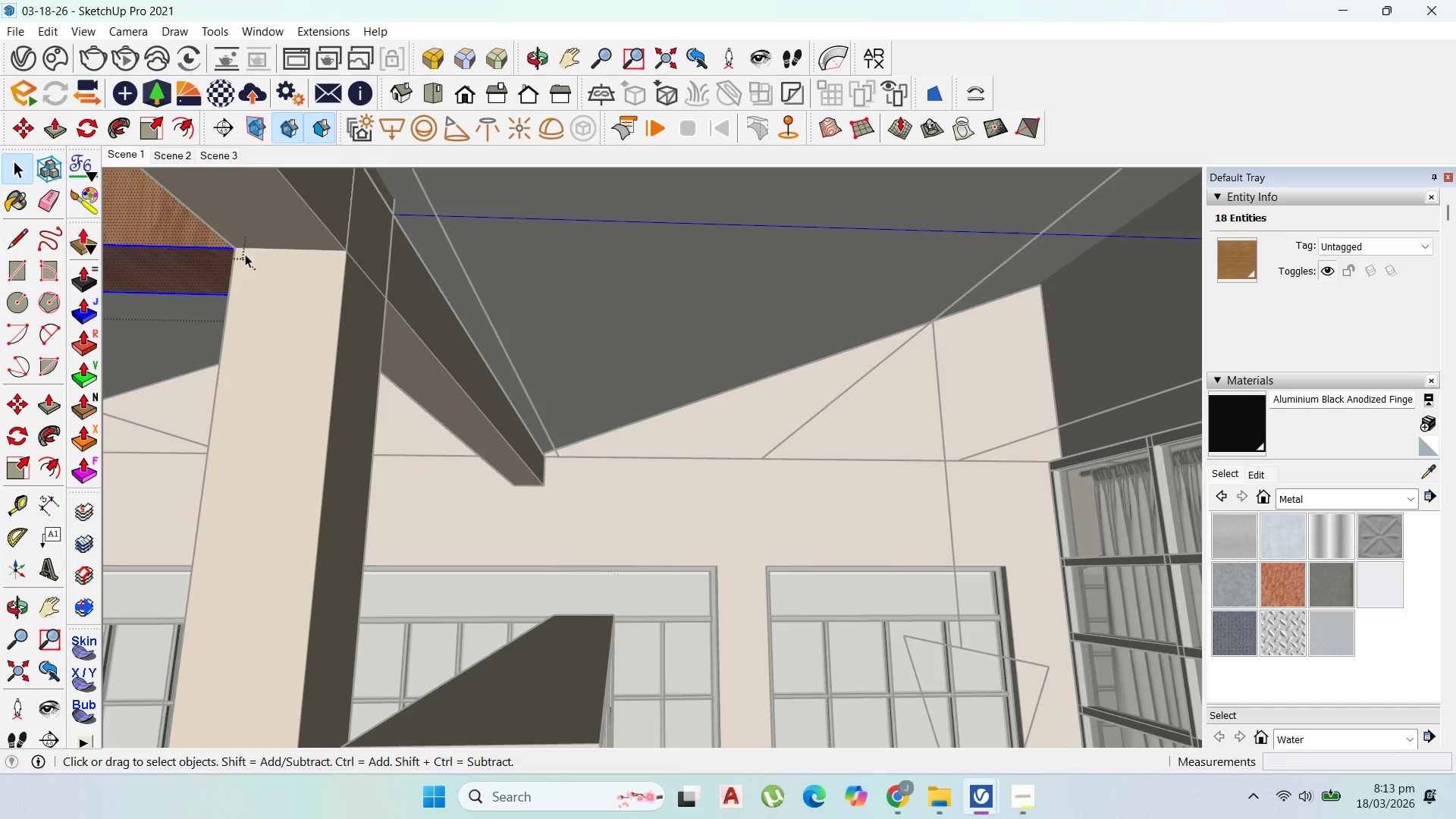 
key(P)
 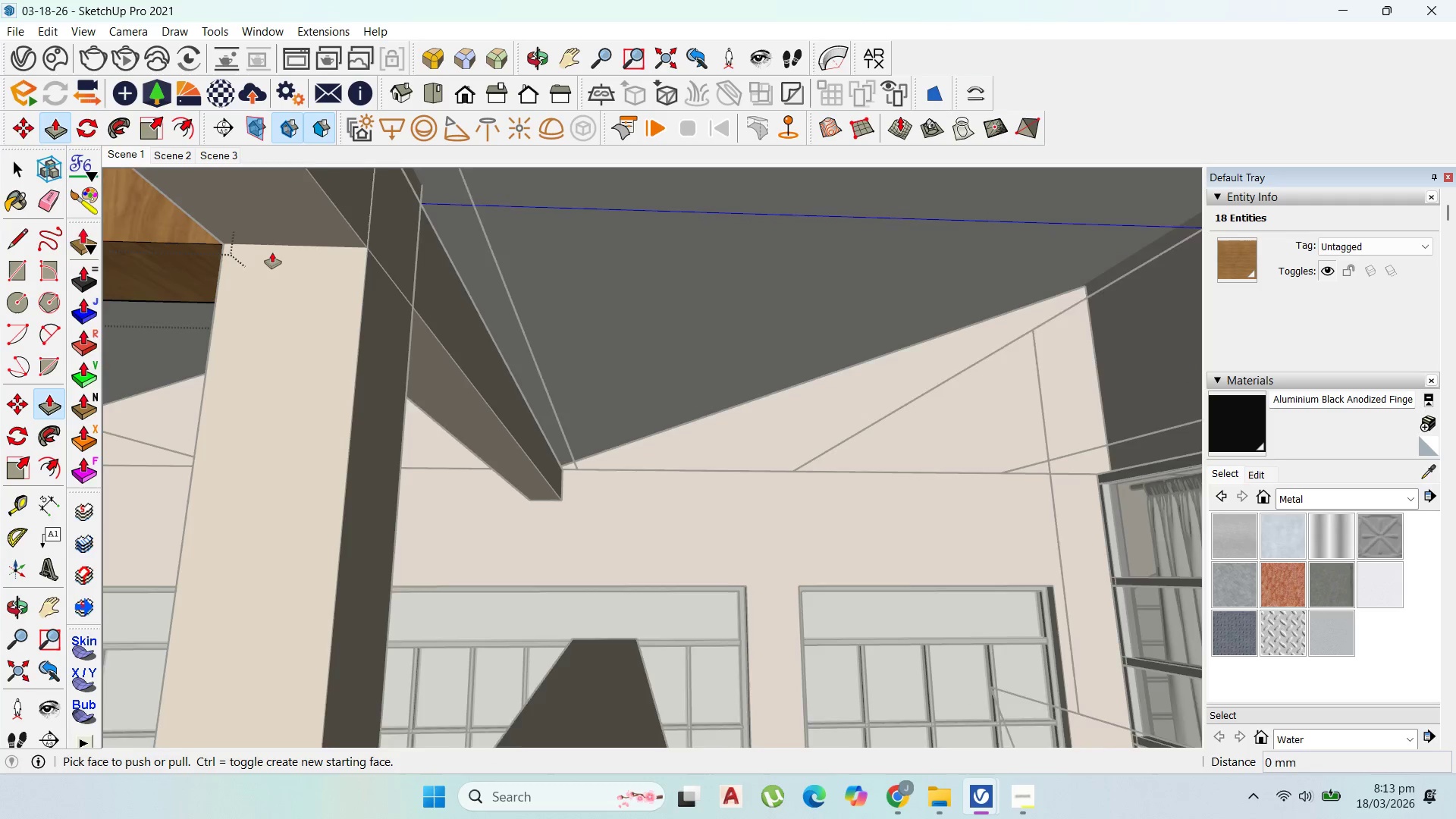 
scroll: coordinate [272, 253], scroll_direction: up, amount: 4.0
 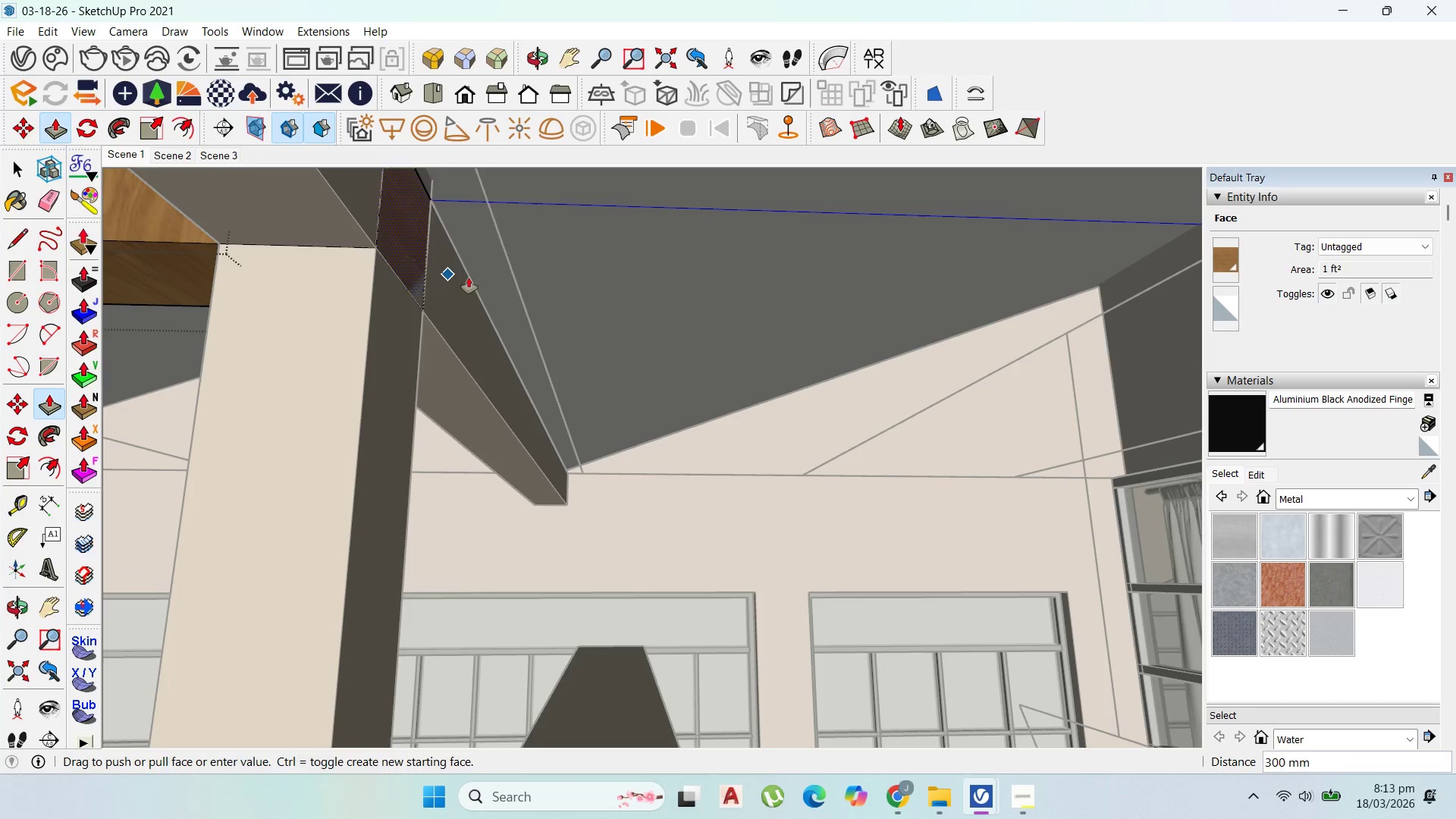 
scroll: coordinate [999, 307], scroll_direction: down, amount: 8.0
 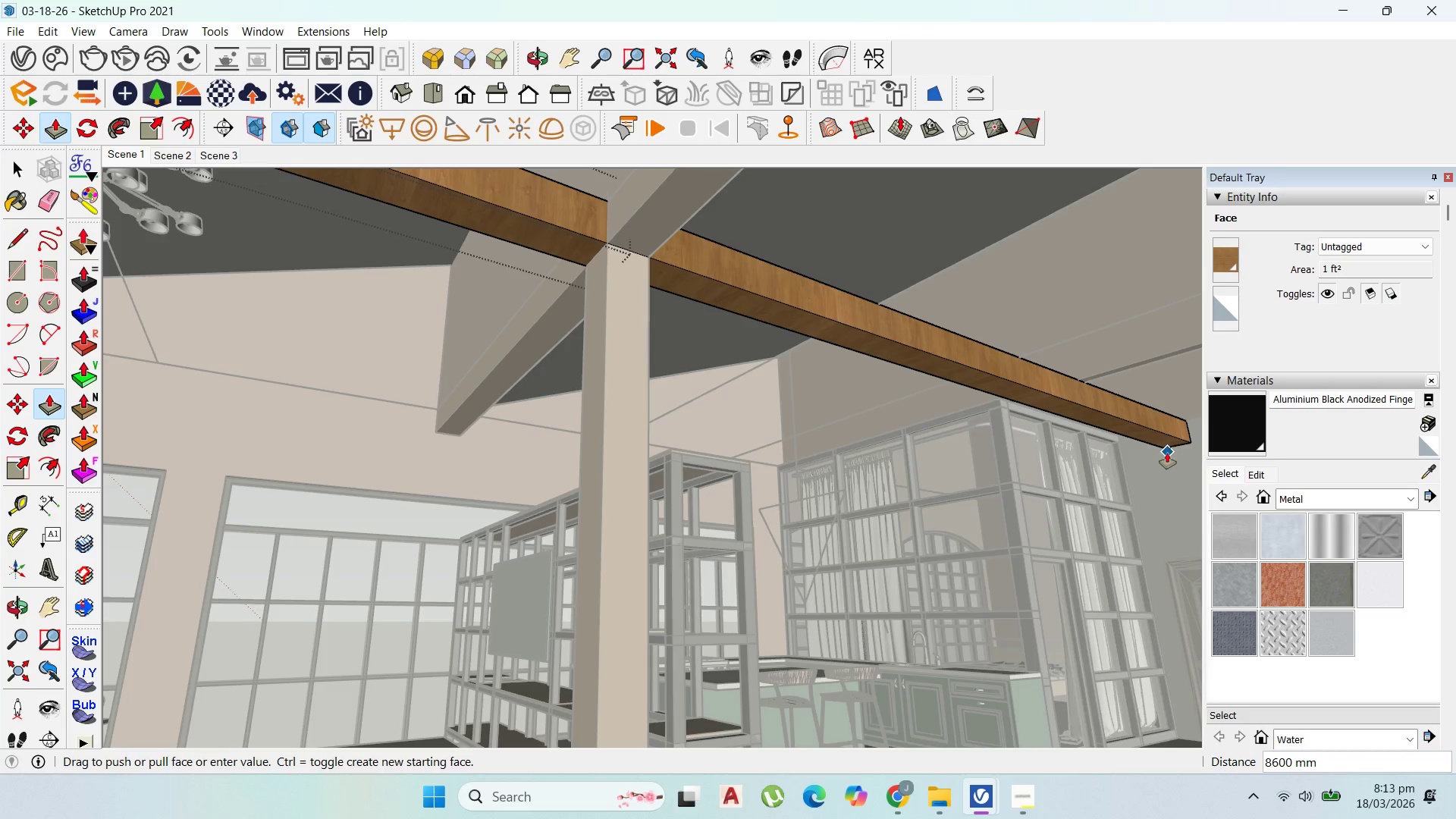 
left_click([24, 167])
 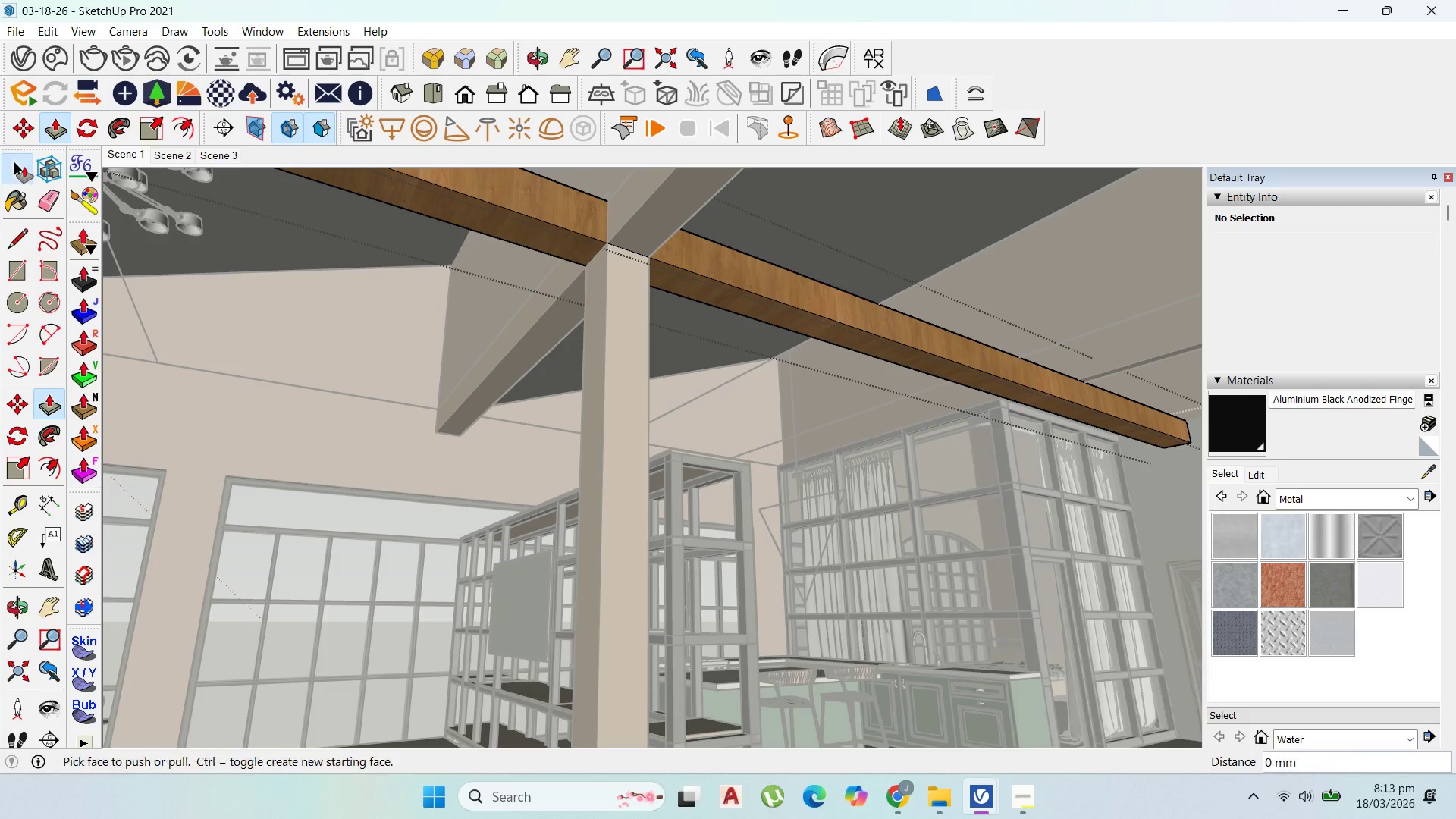 
key(Escape)
 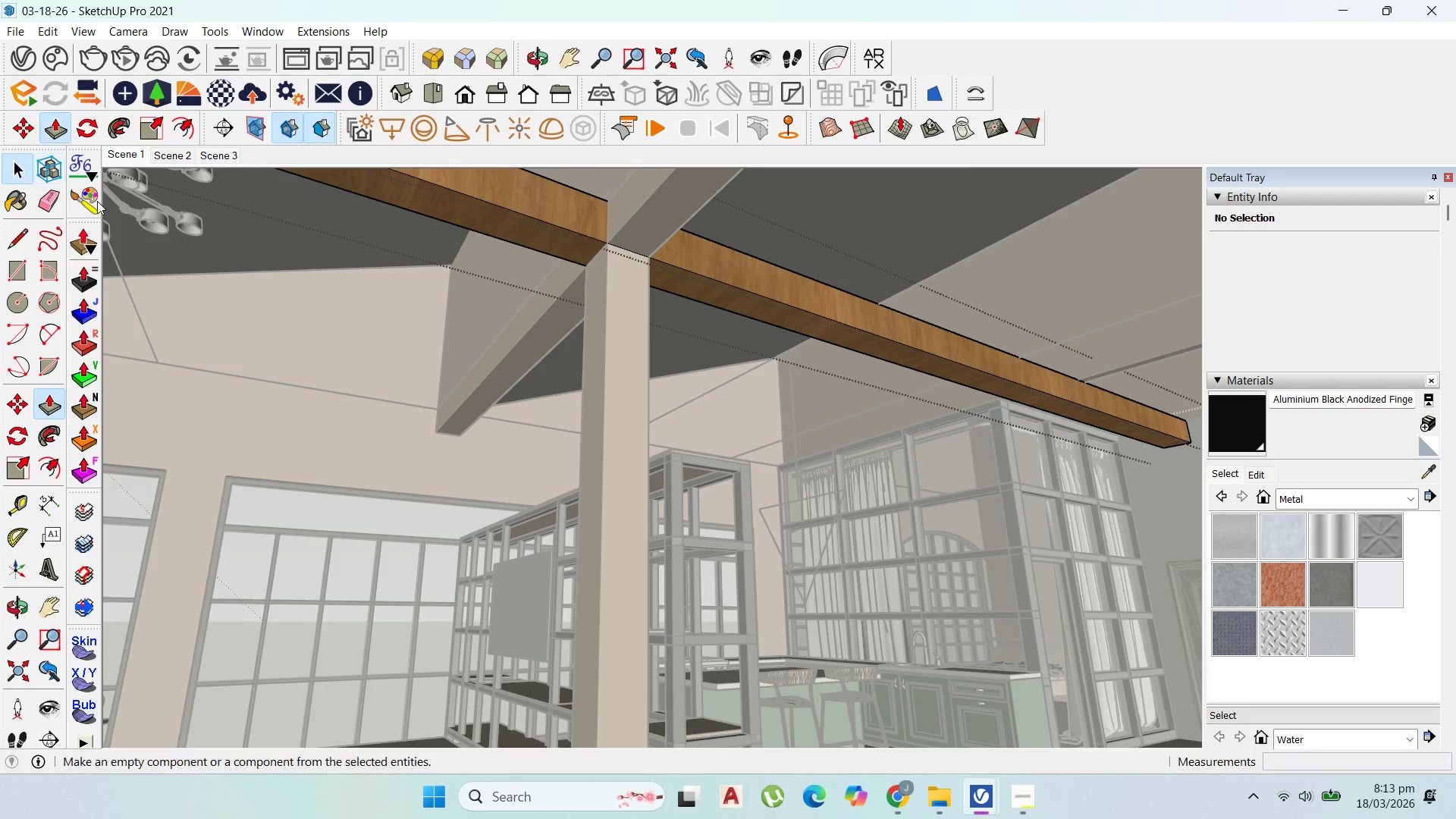 
key(Escape)
 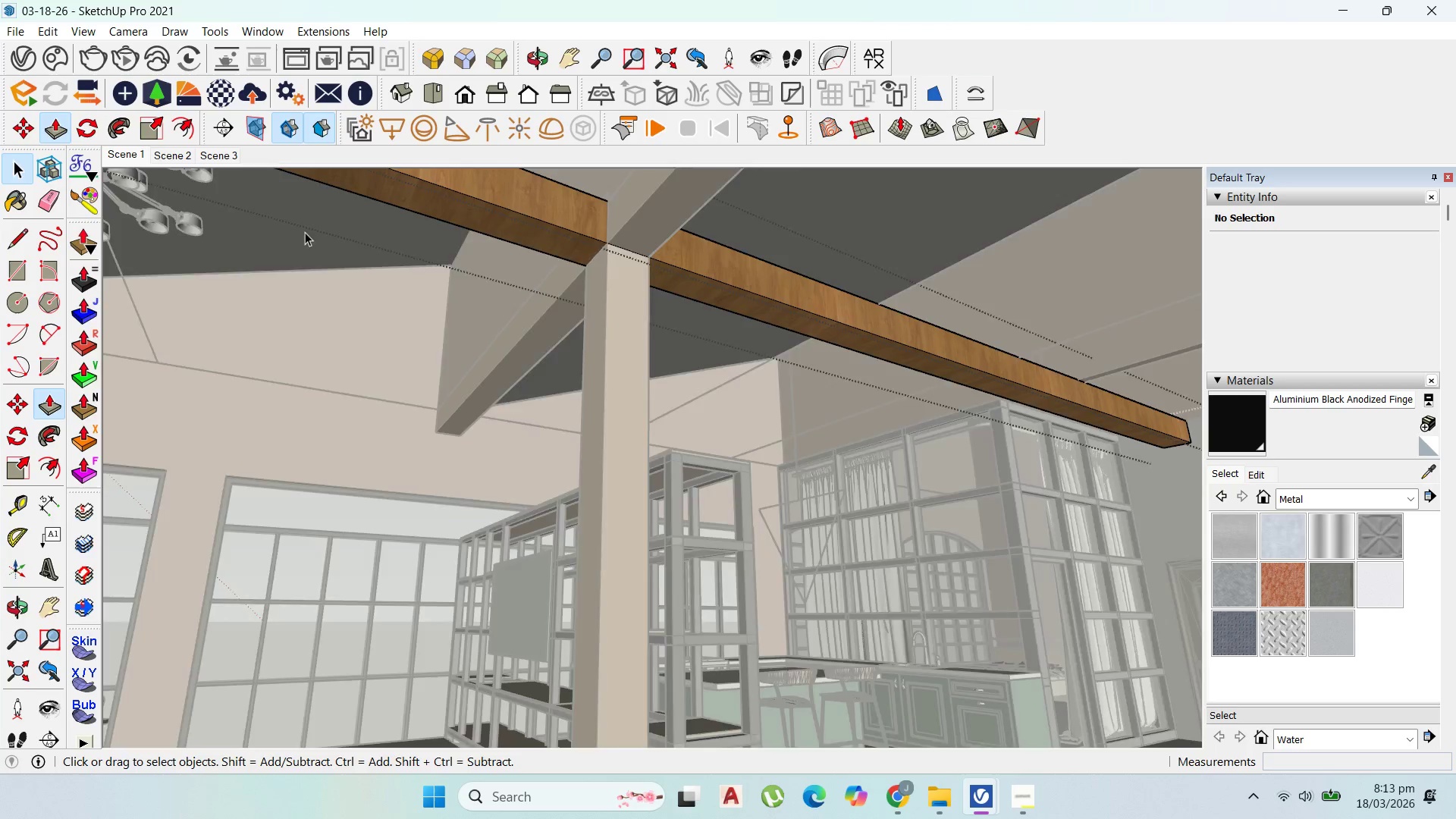 
key(Escape)
 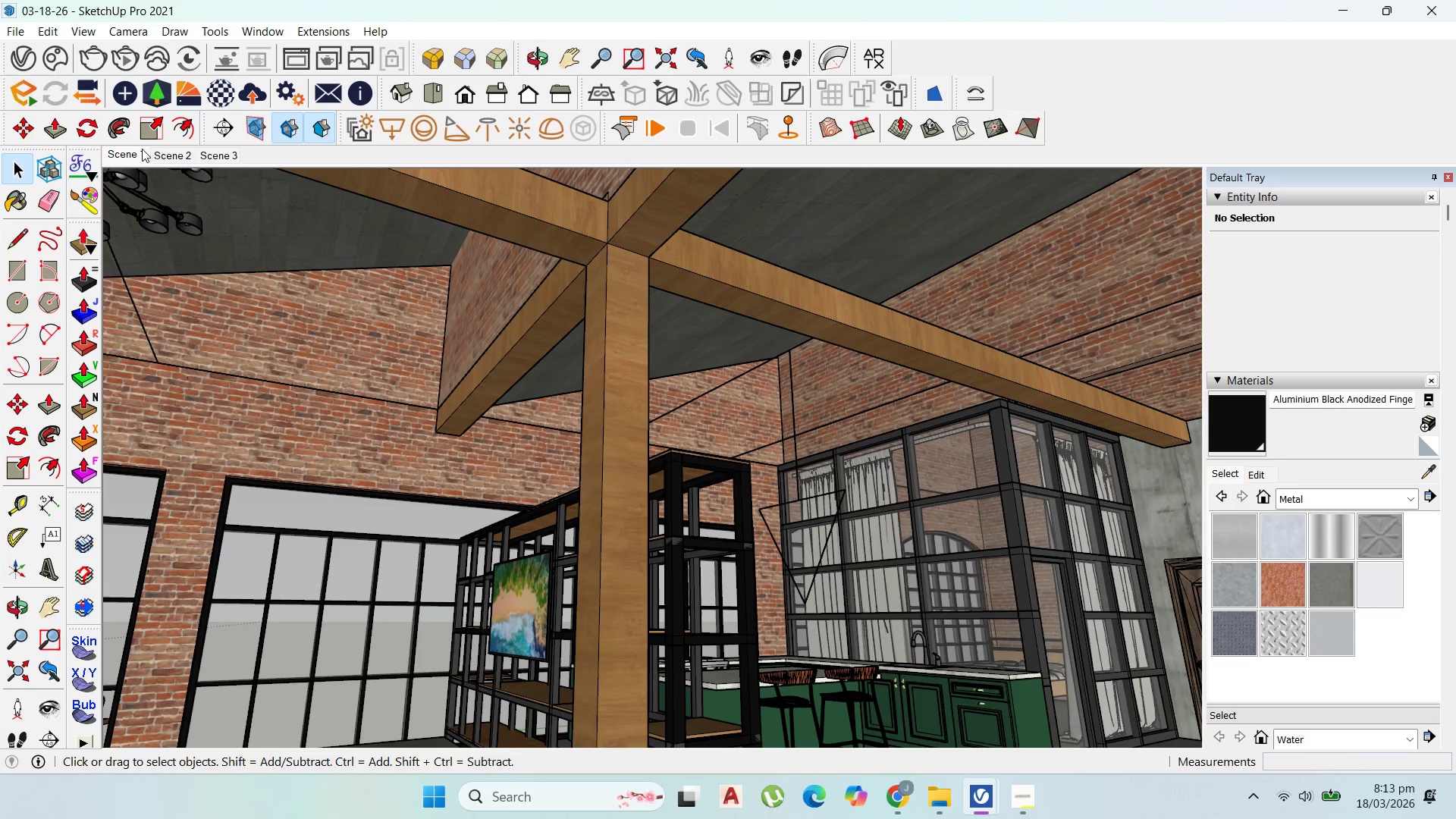 
left_click([136, 152])
 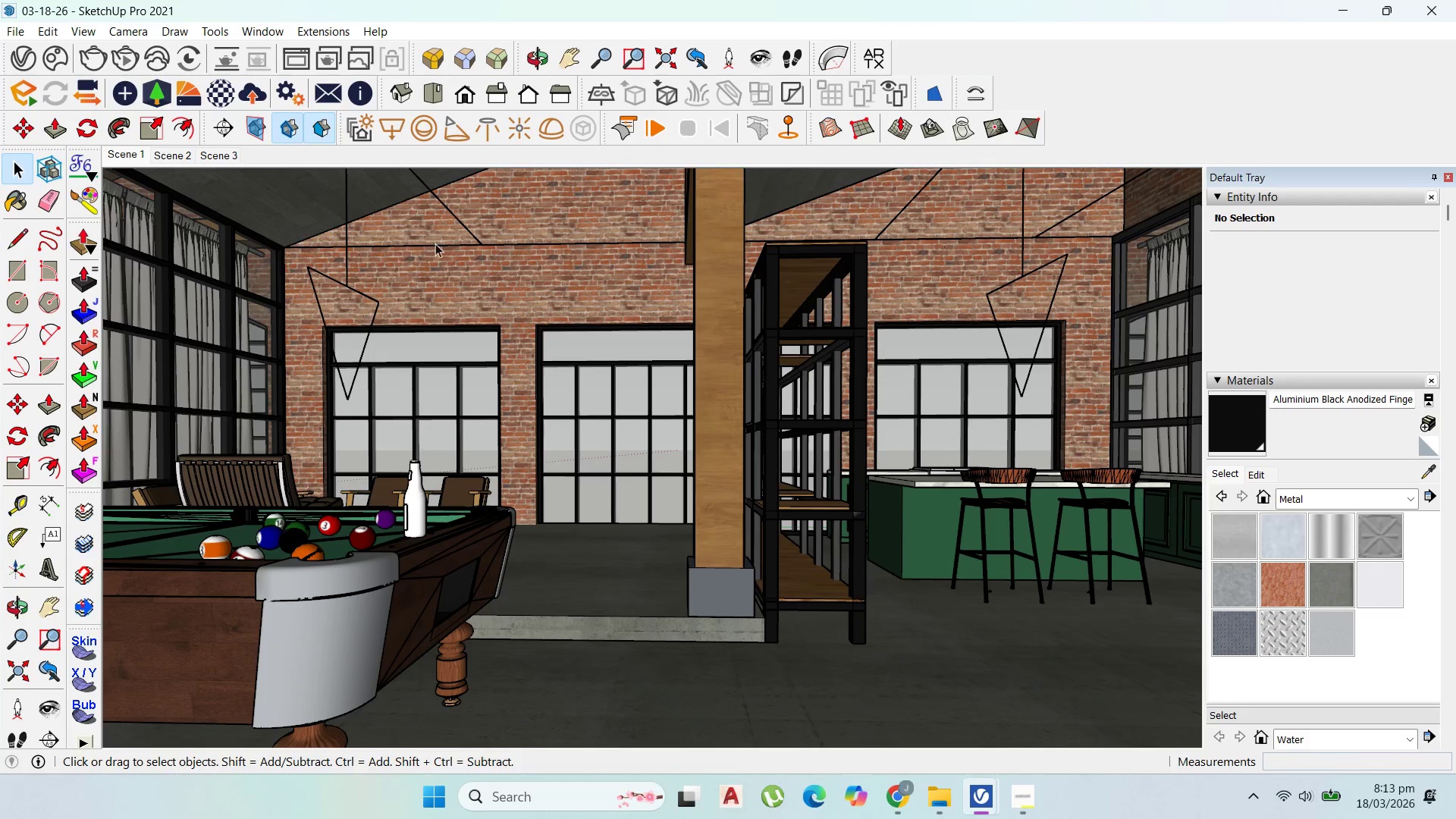 
wait(9.62)
 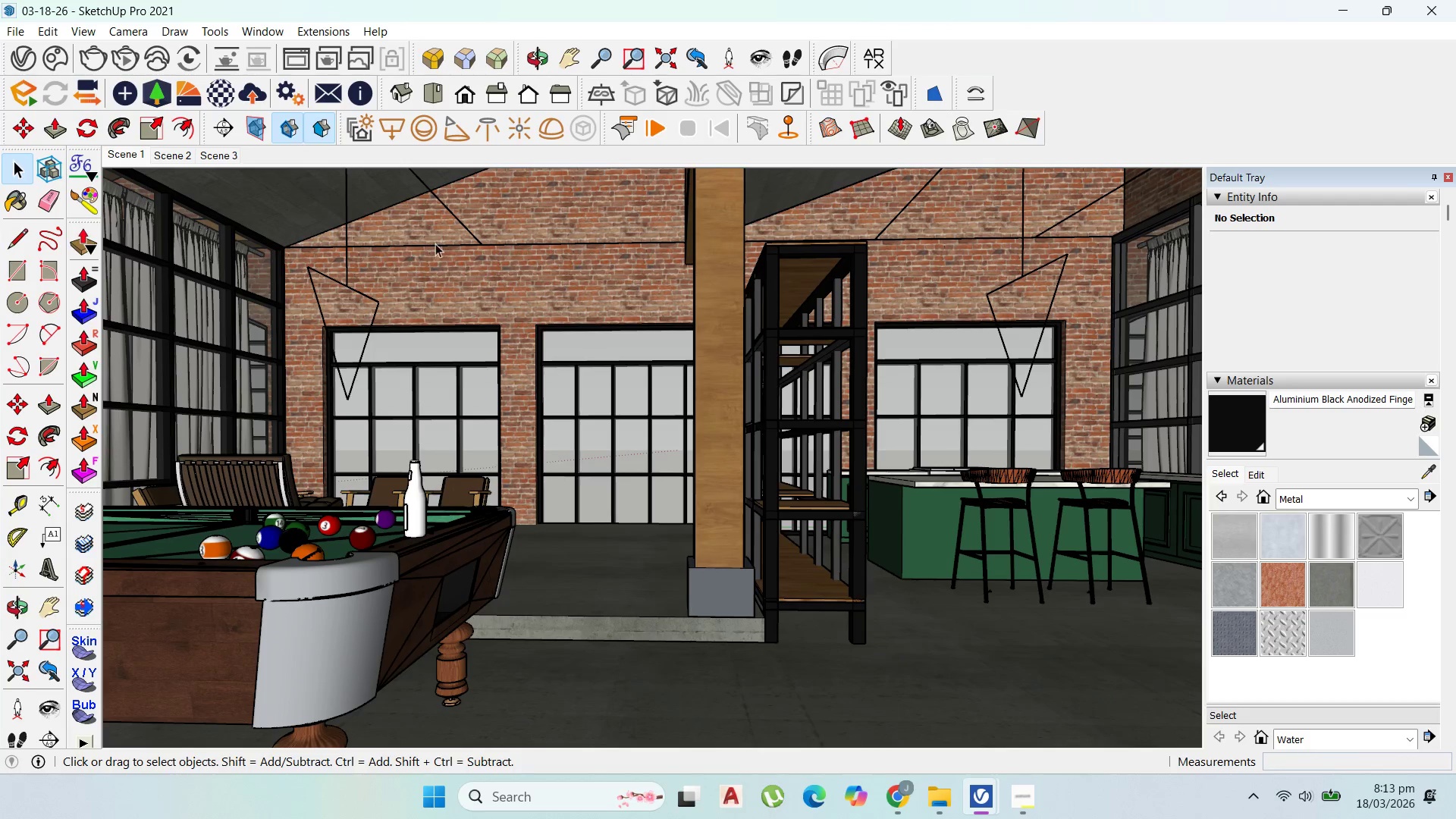 
left_click_drag(start_coordinate=[601, 320], to_coordinate=[617, 348])
 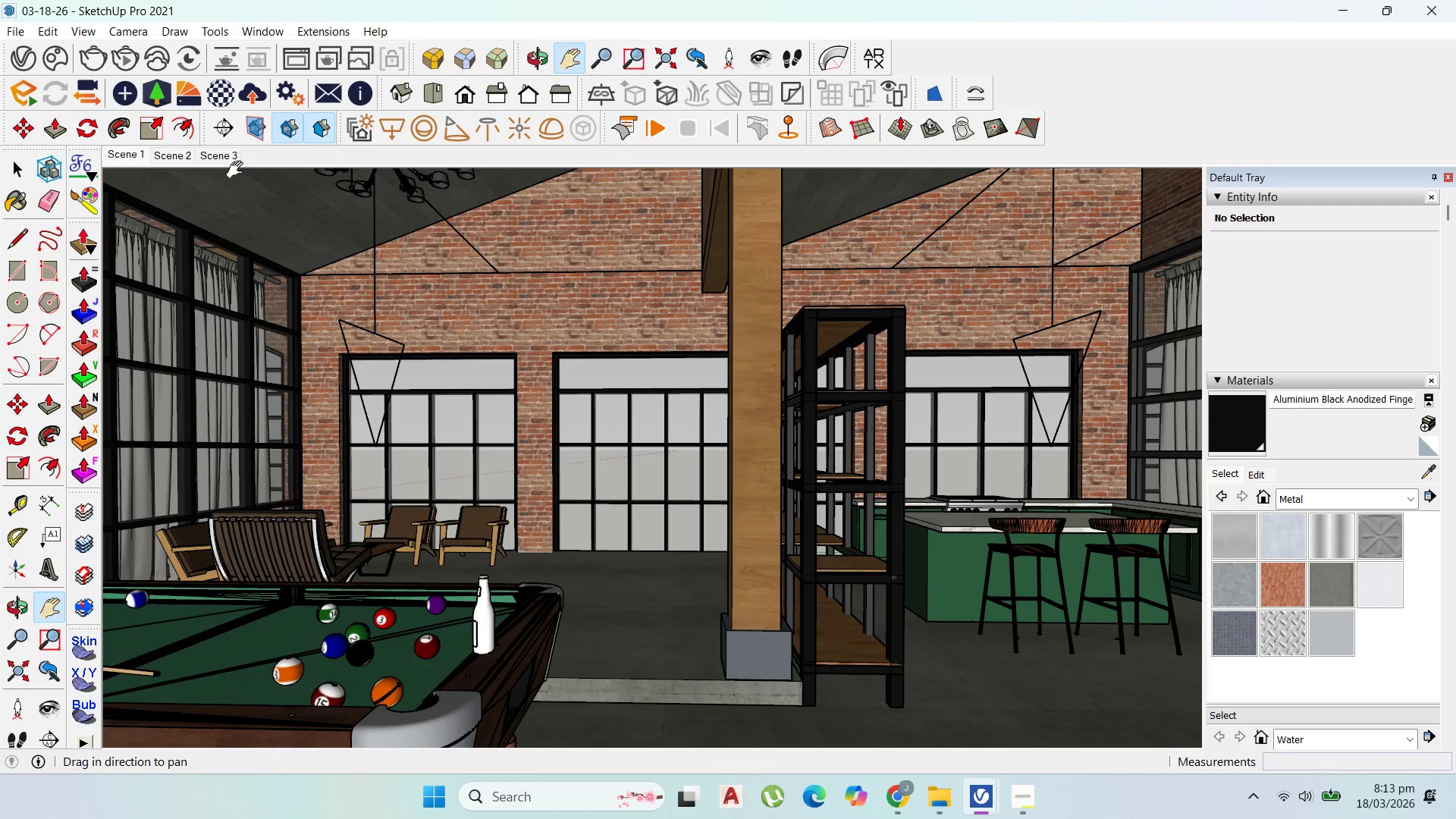 
left_click([130, 154])
 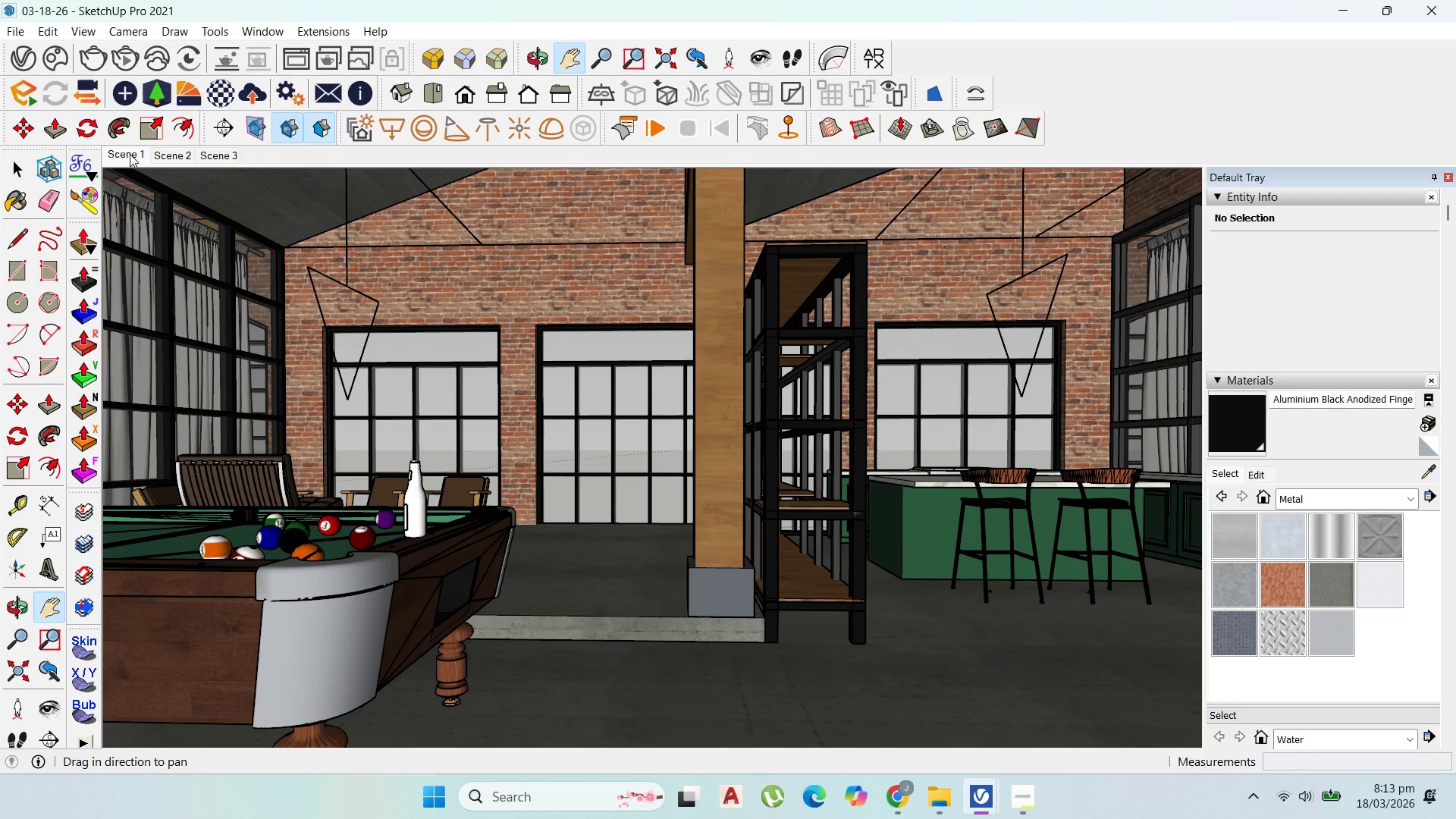 
wait(6.5)
 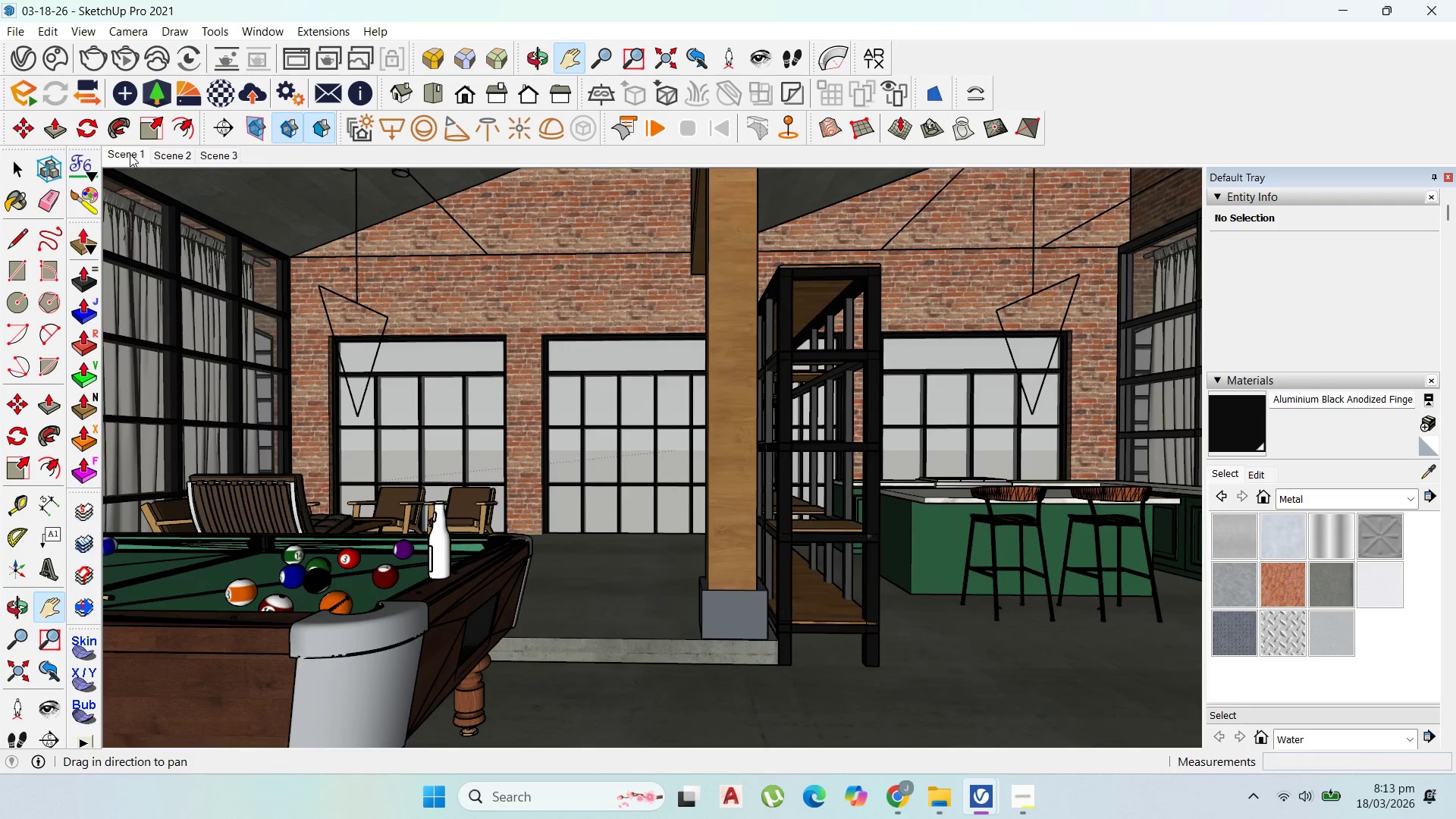 
left_click([288, 60])
 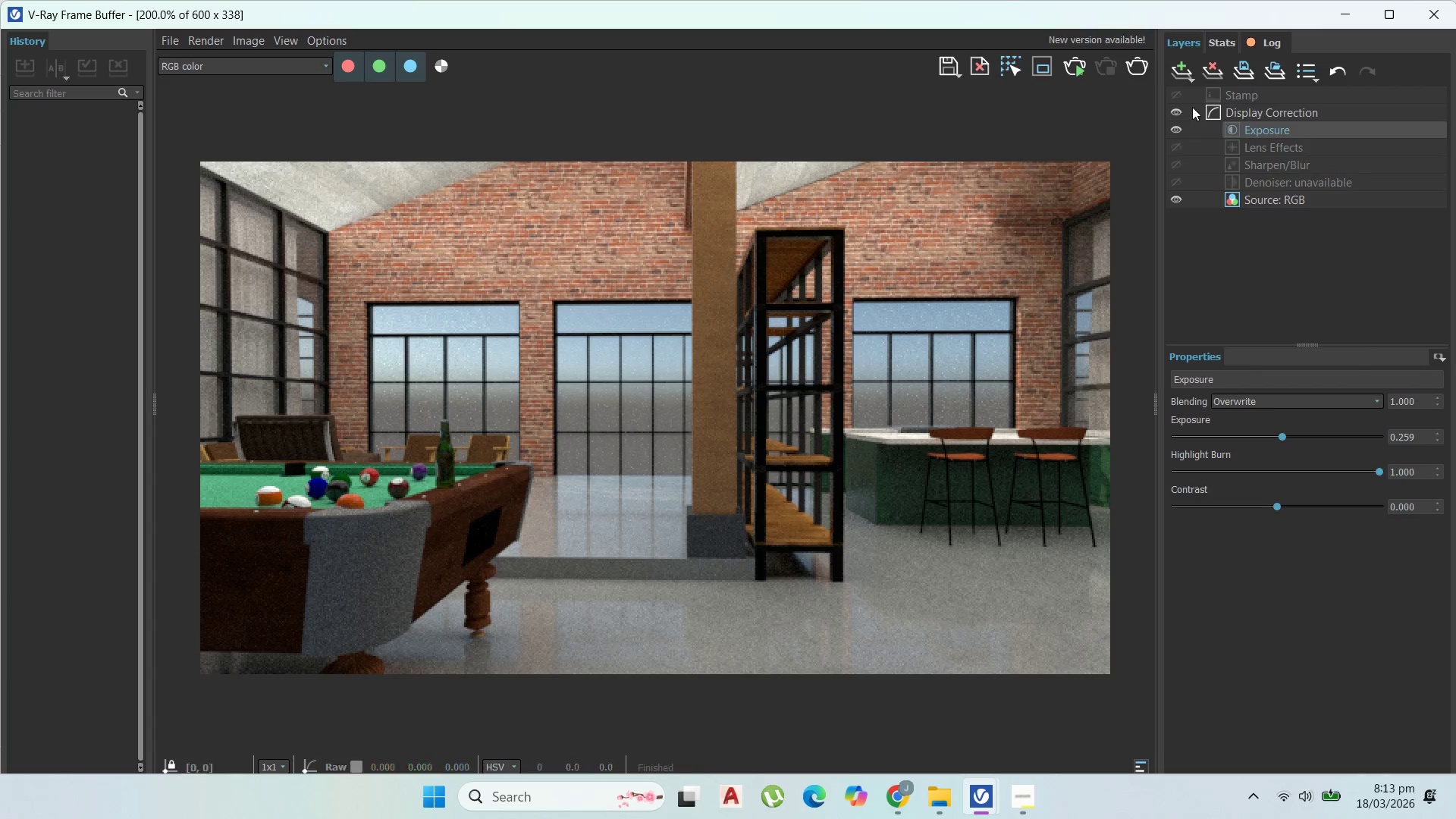 
left_click([1354, 12])
 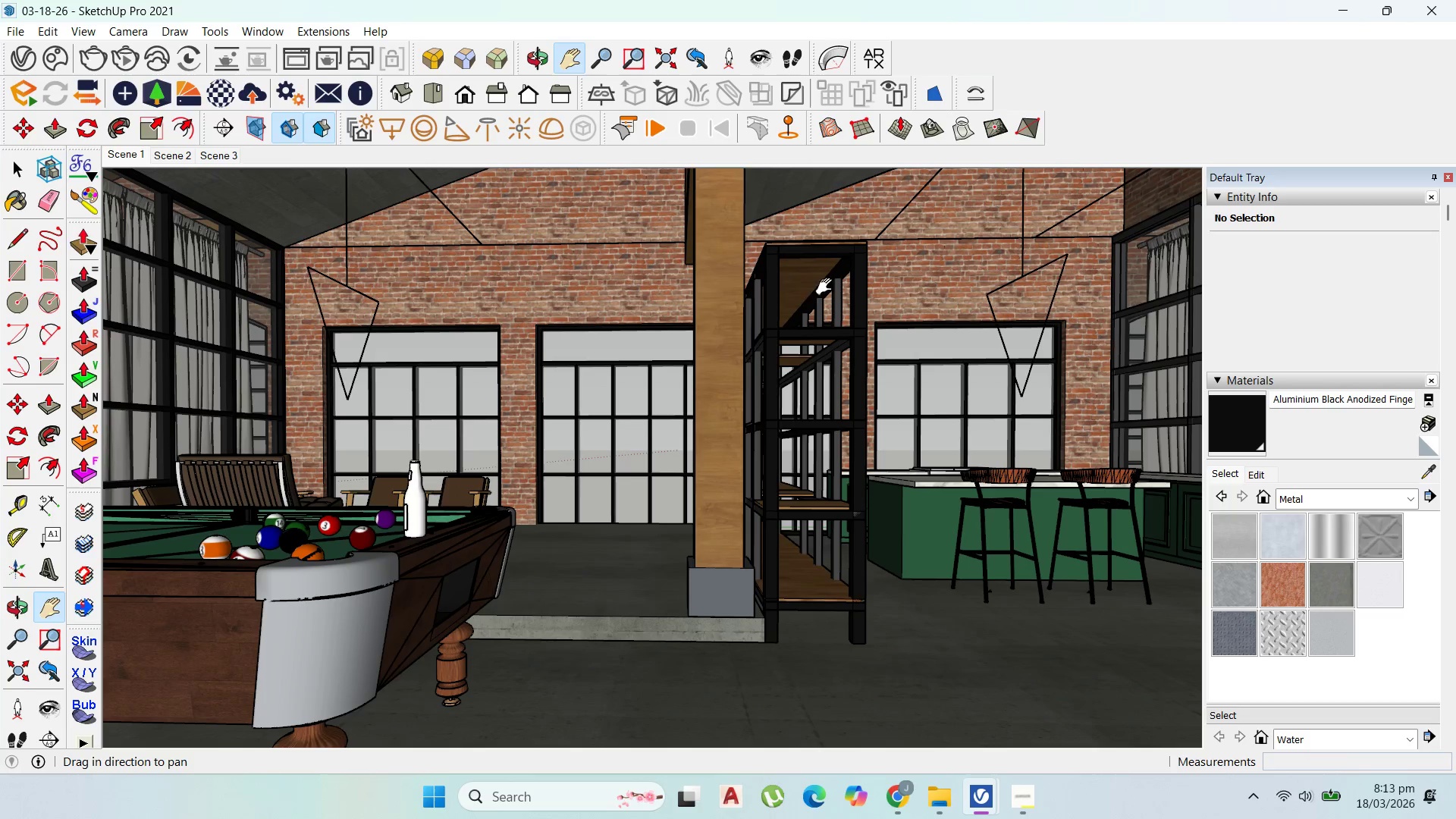 
wait(8.3)
 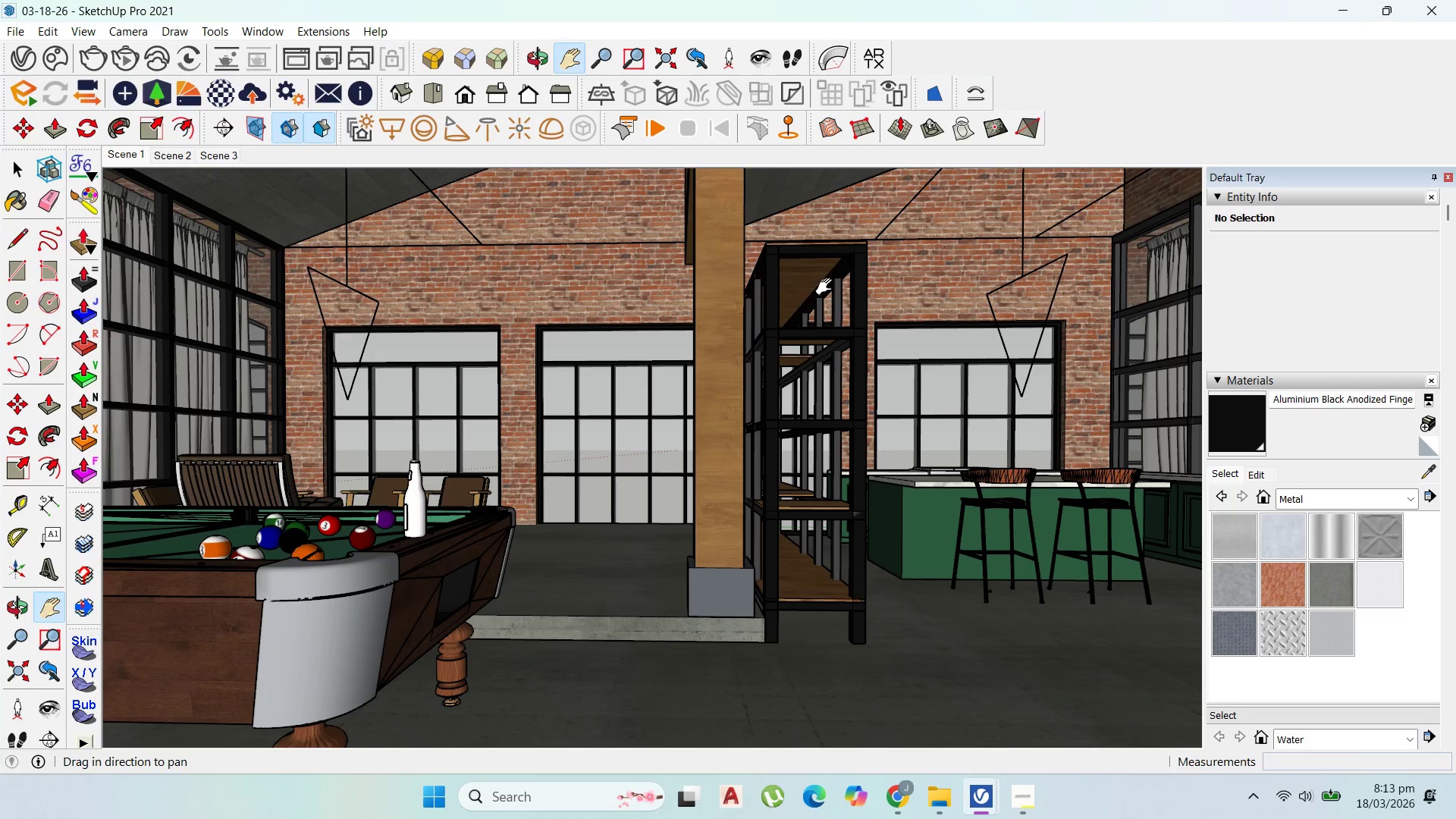 
scroll: coordinate [499, 542], scroll_direction: none, amount: 0.0
 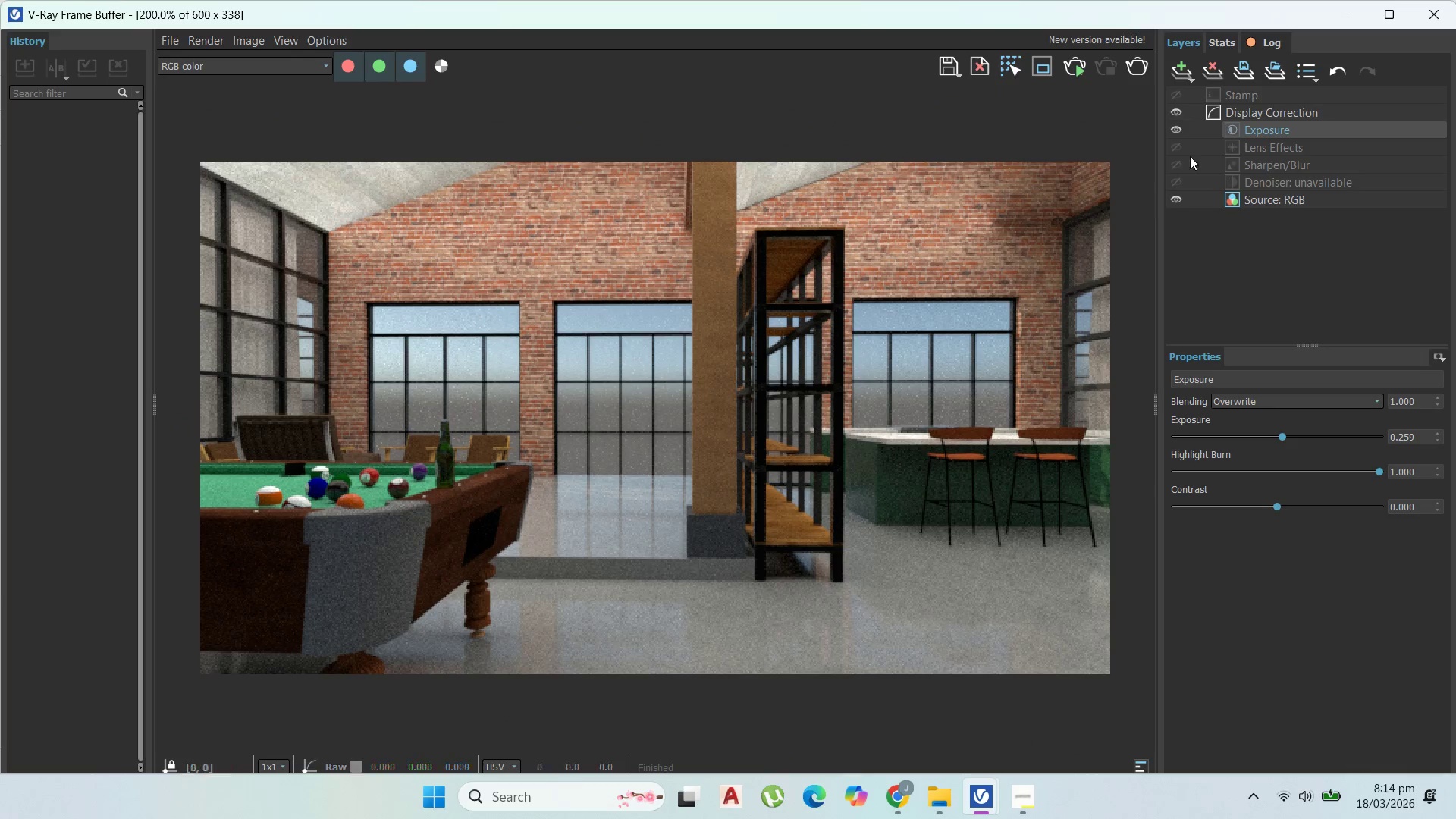 
mouse_move([1259, 67])
 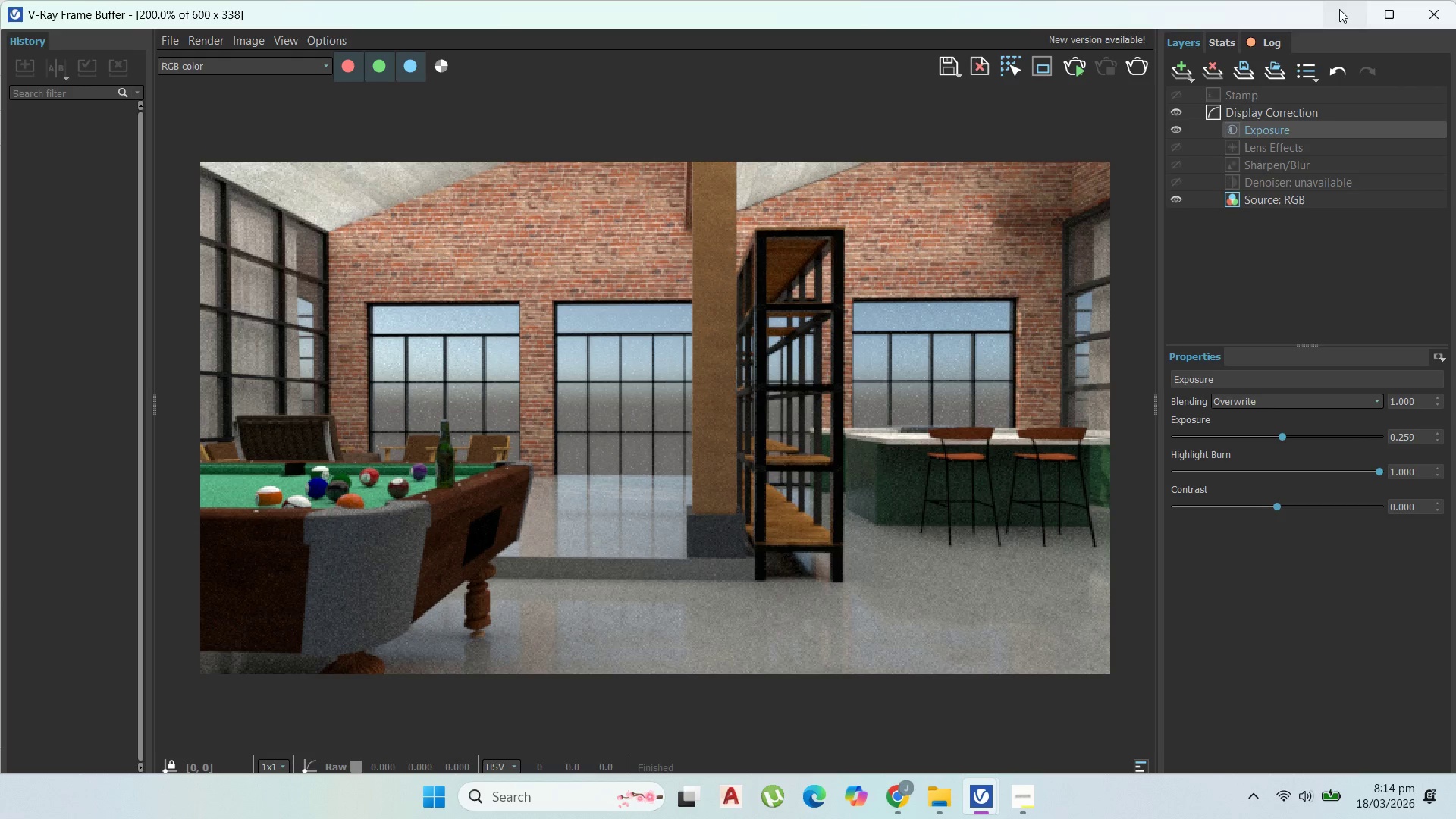 
wait(5.7)
 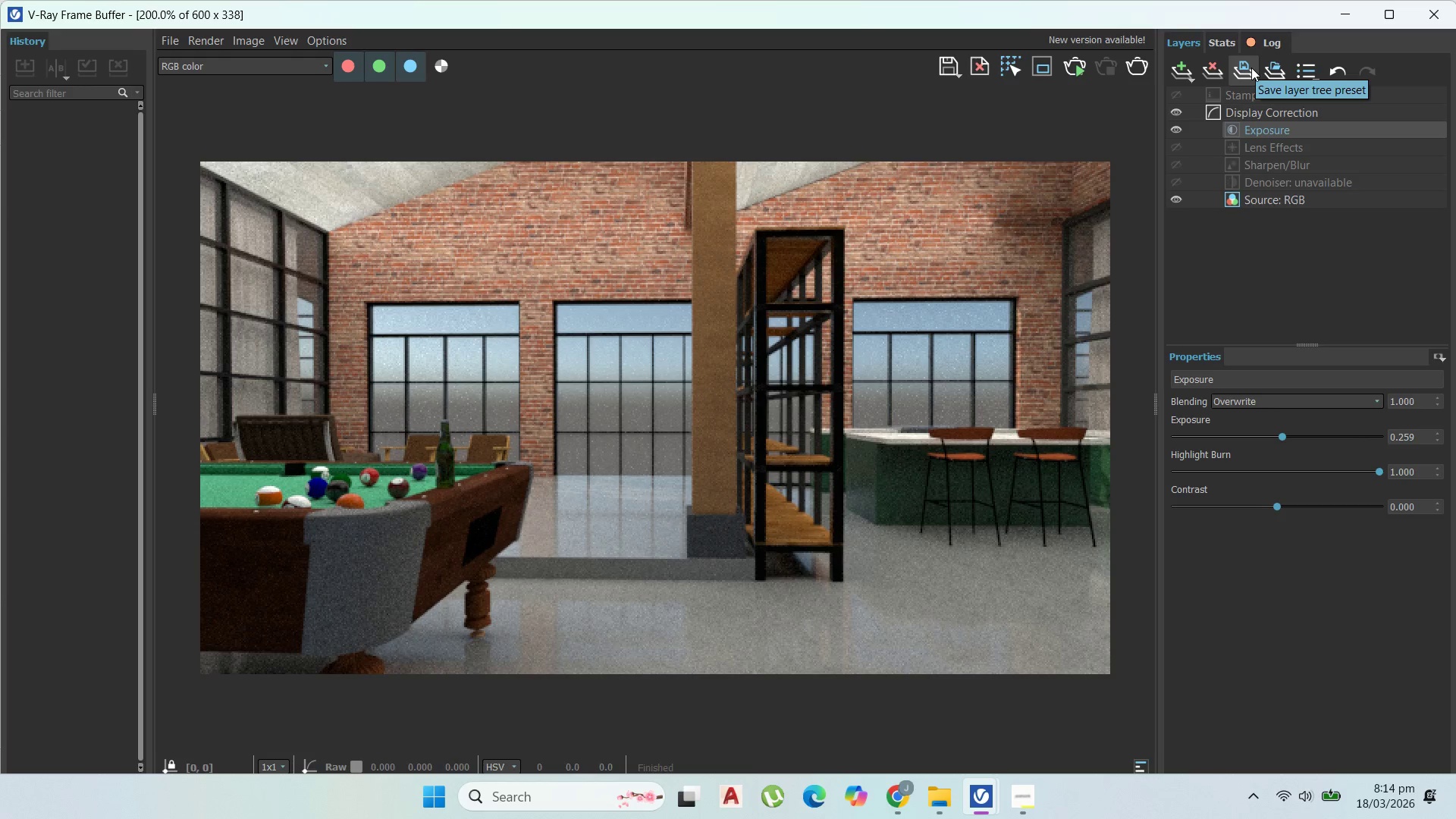 
left_click([1341, 9])
 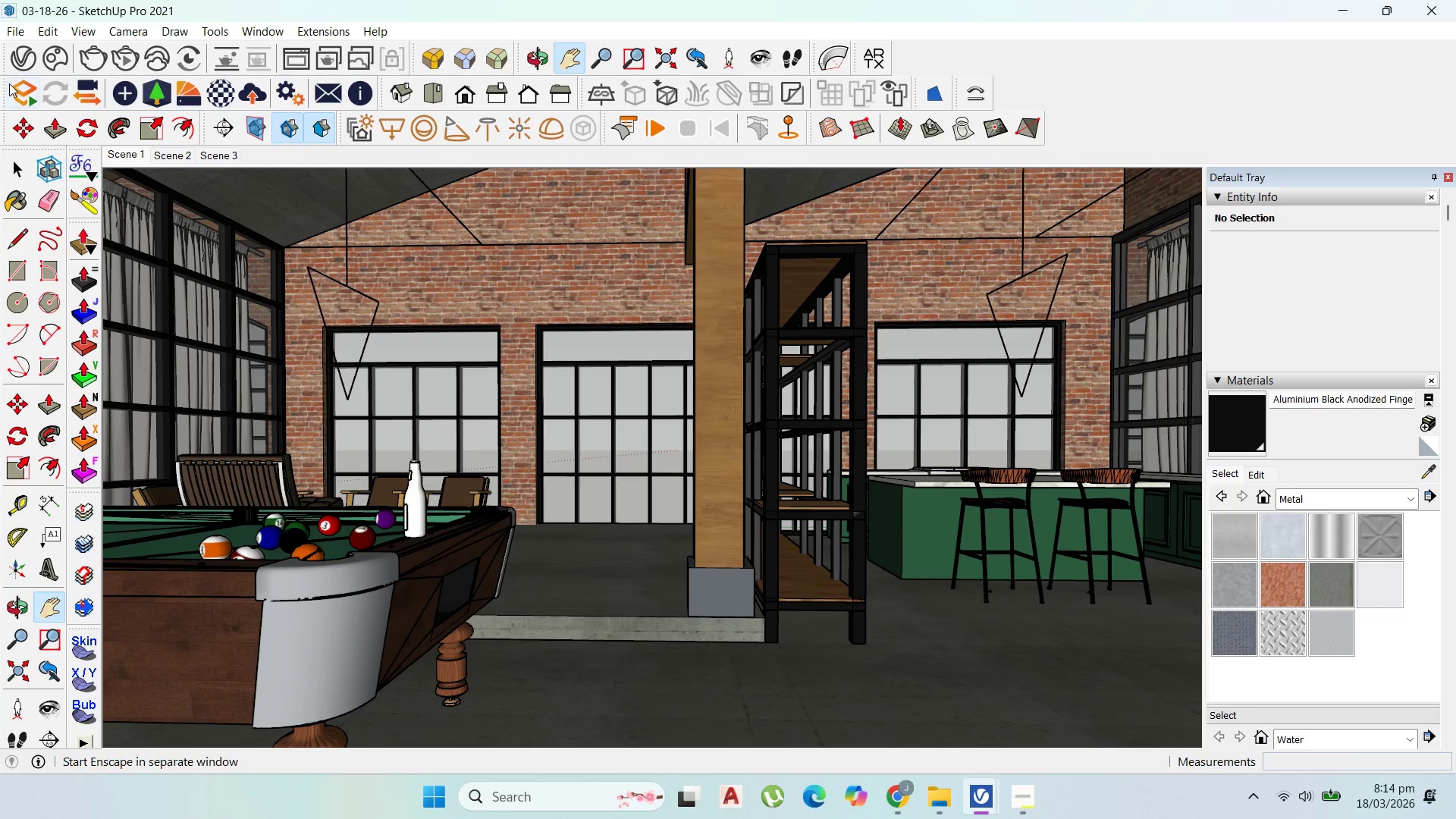 
left_click([24, 64])
 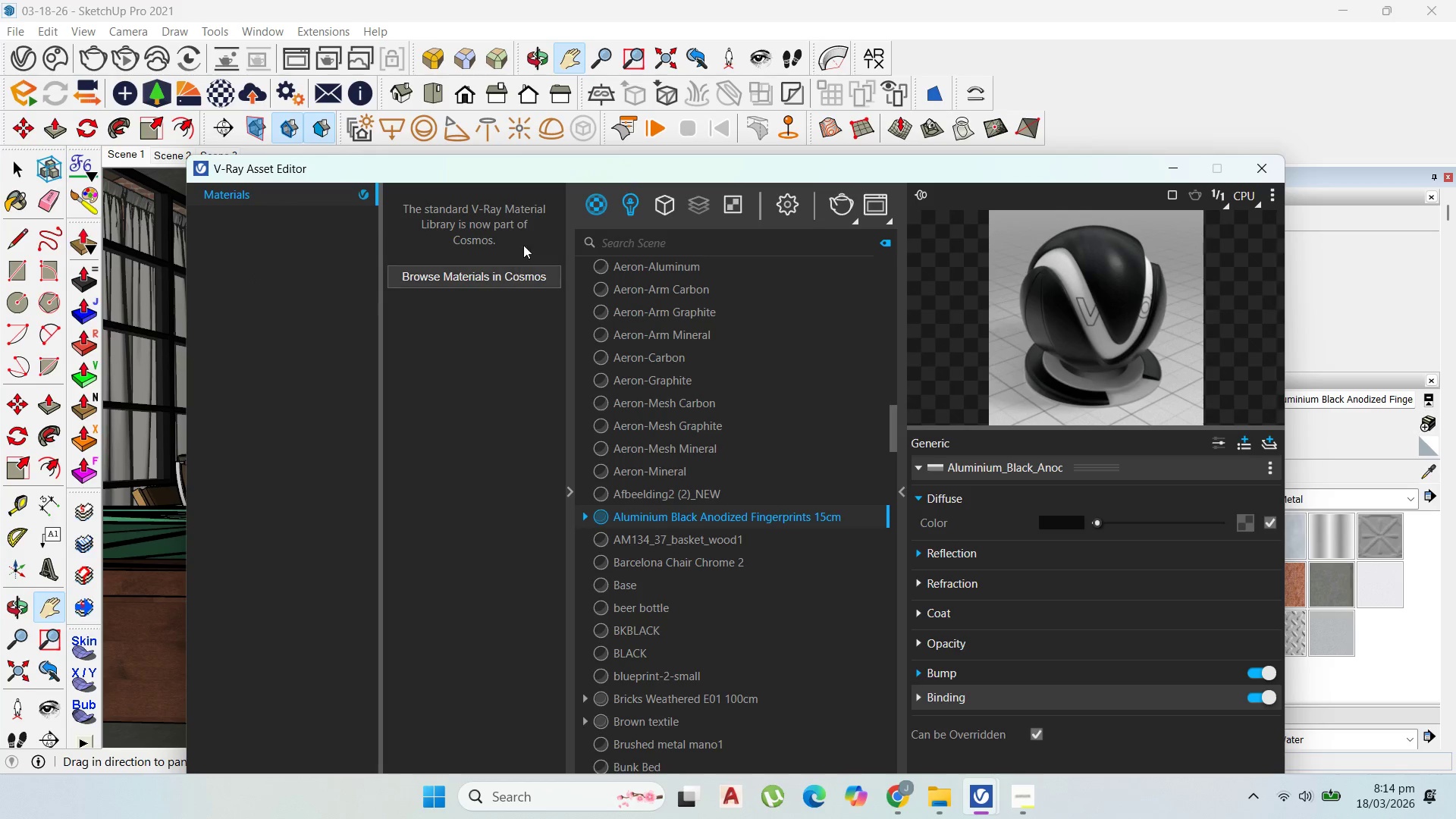 
left_click([442, 275])
 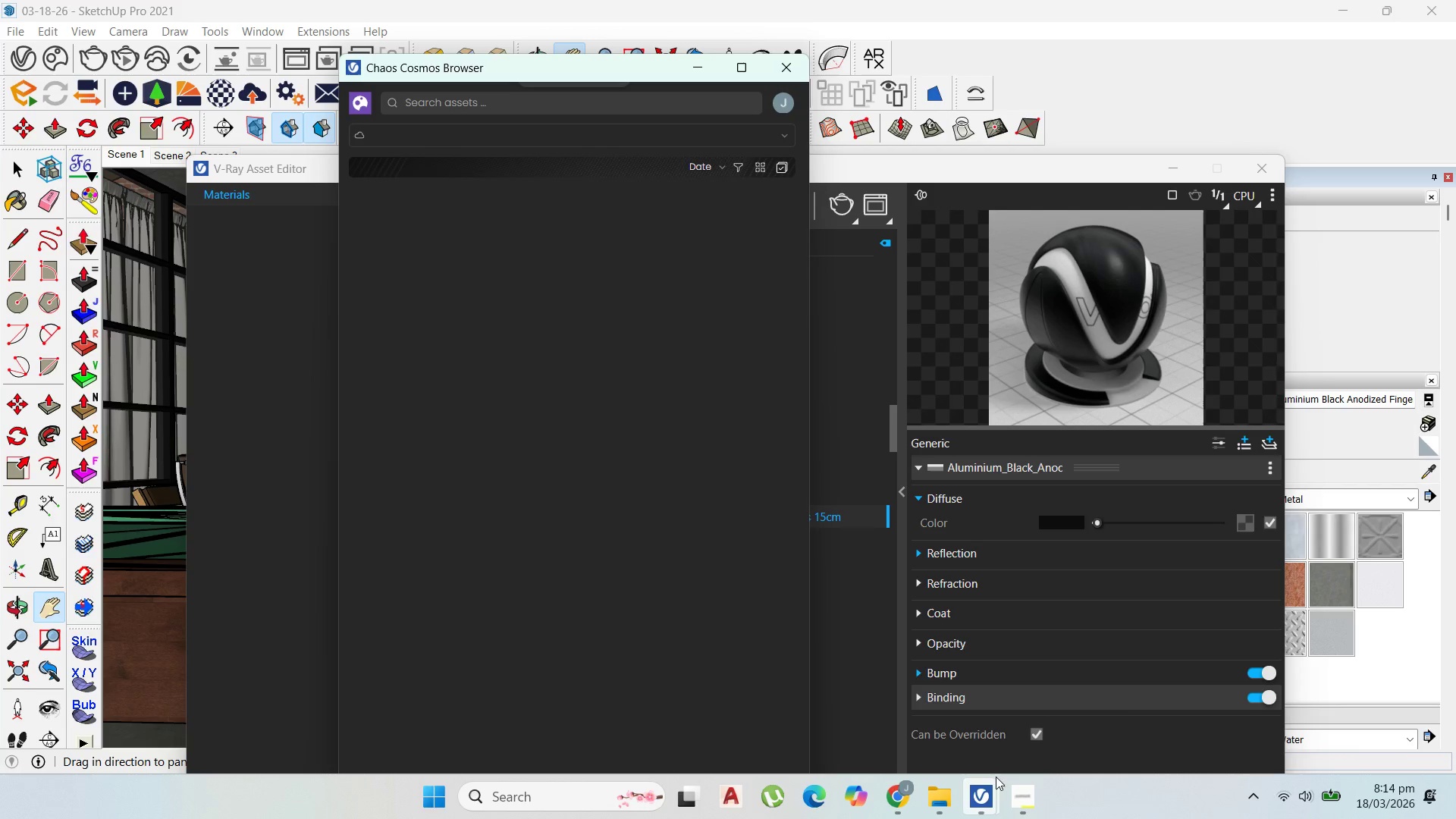 
left_click([1021, 790])